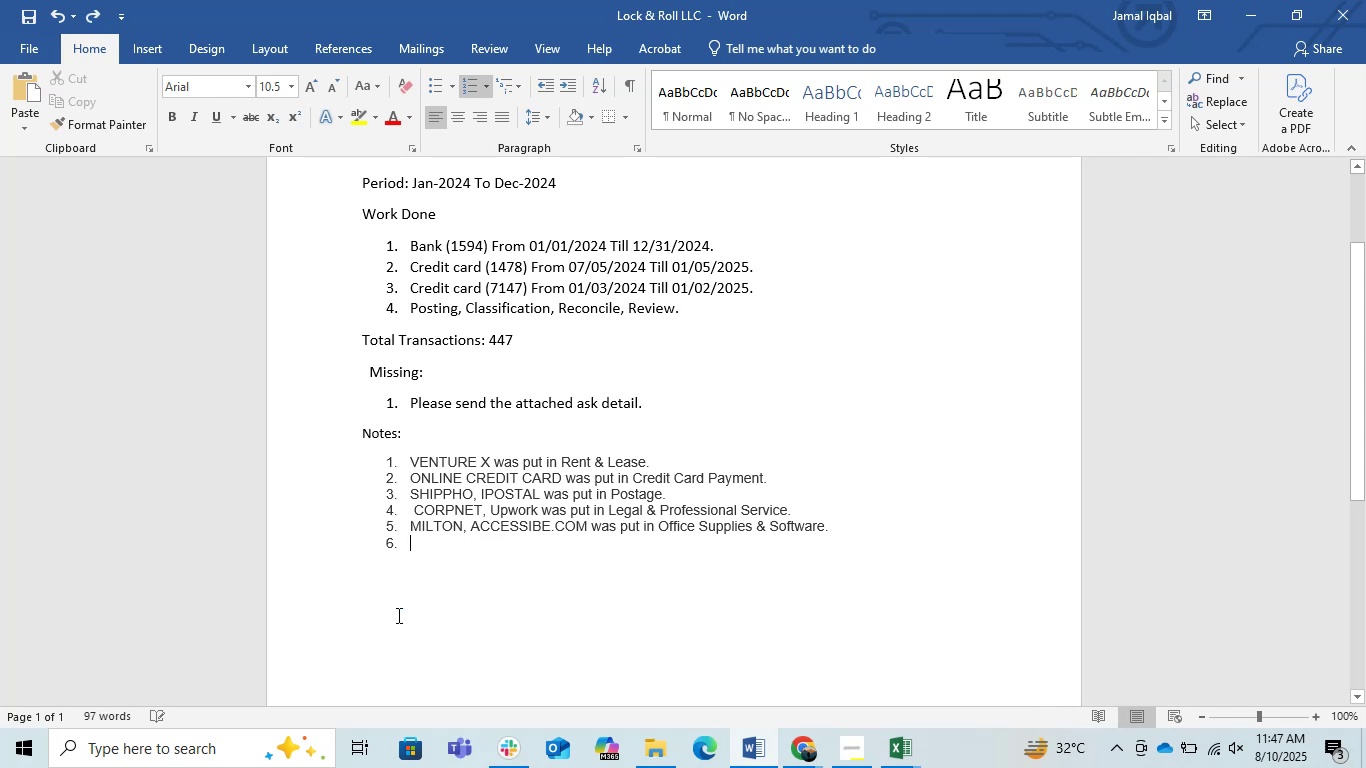 
type(Extra Space was put in Rent & lease.)
 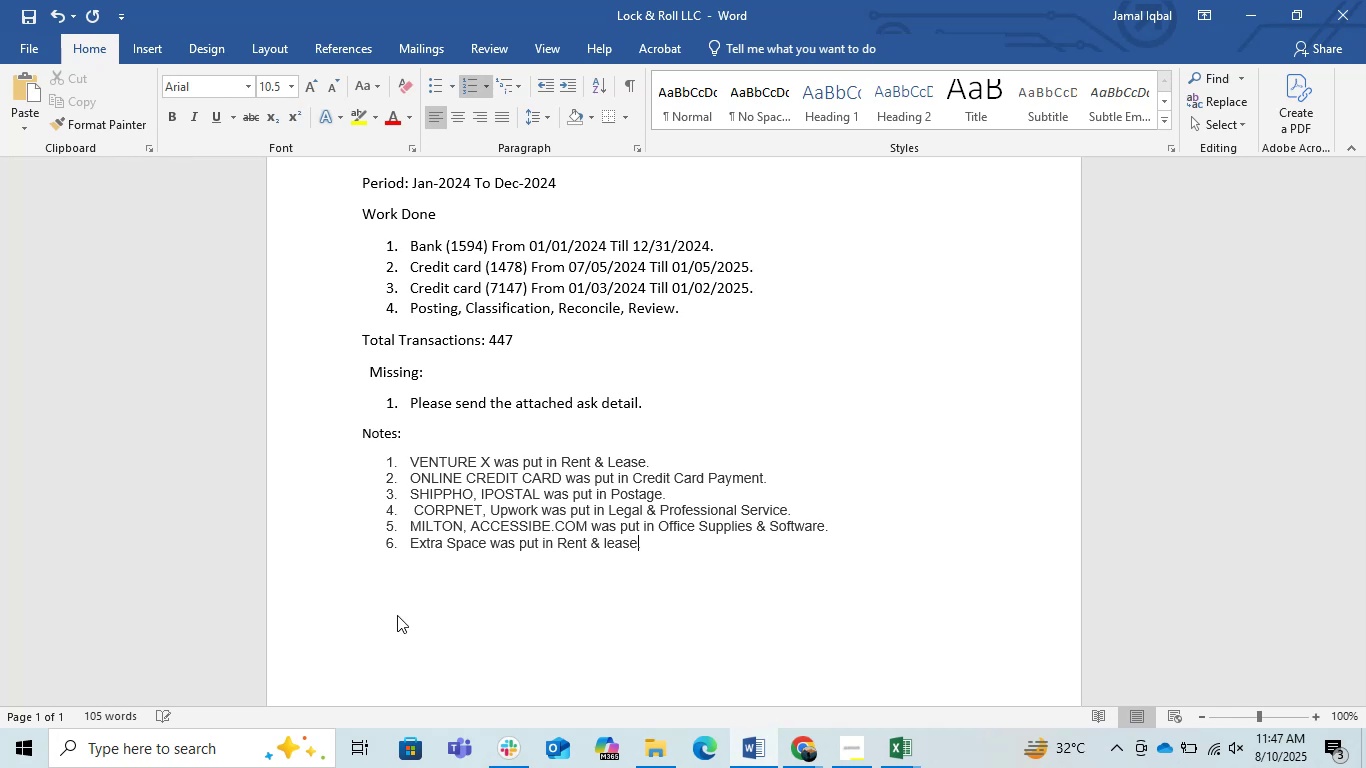 
hold_key(key=CapsLock, duration=30.0)
 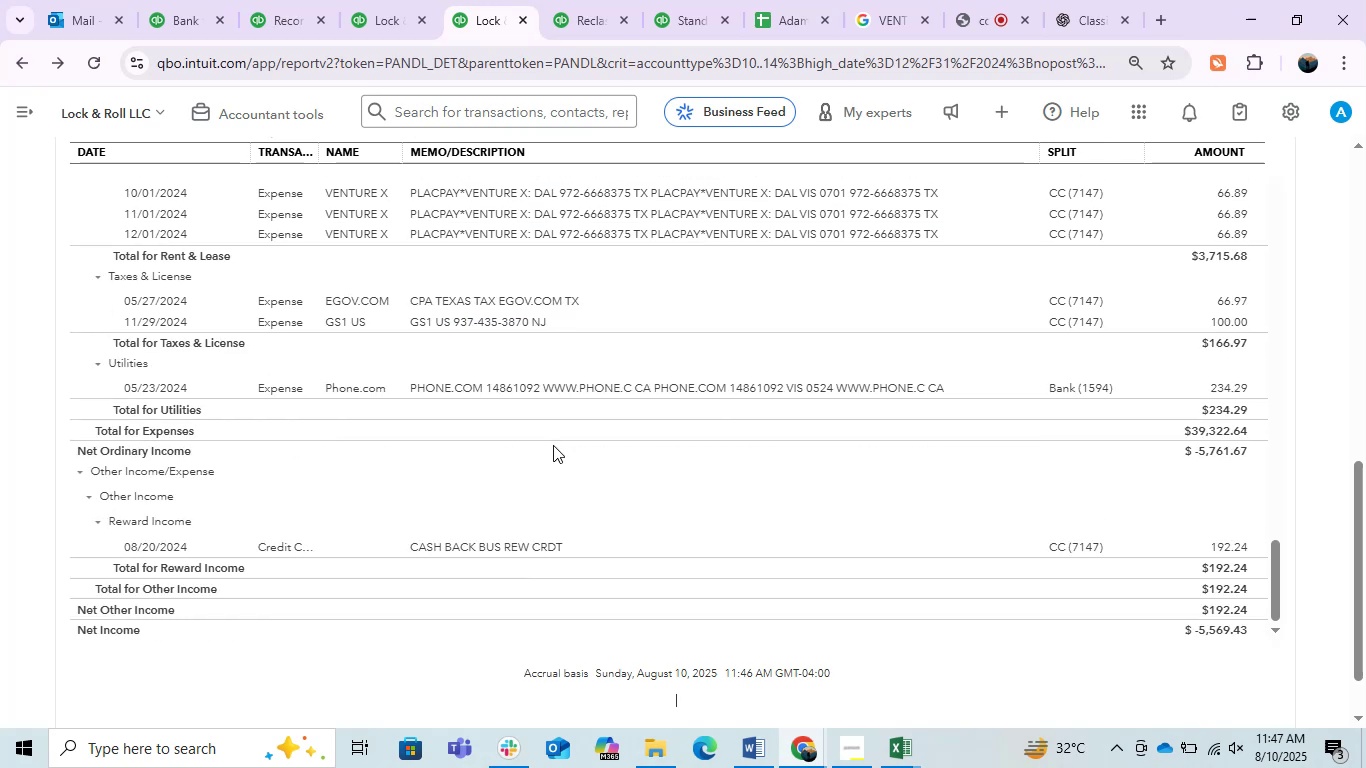 
key(ArrowLeft)
 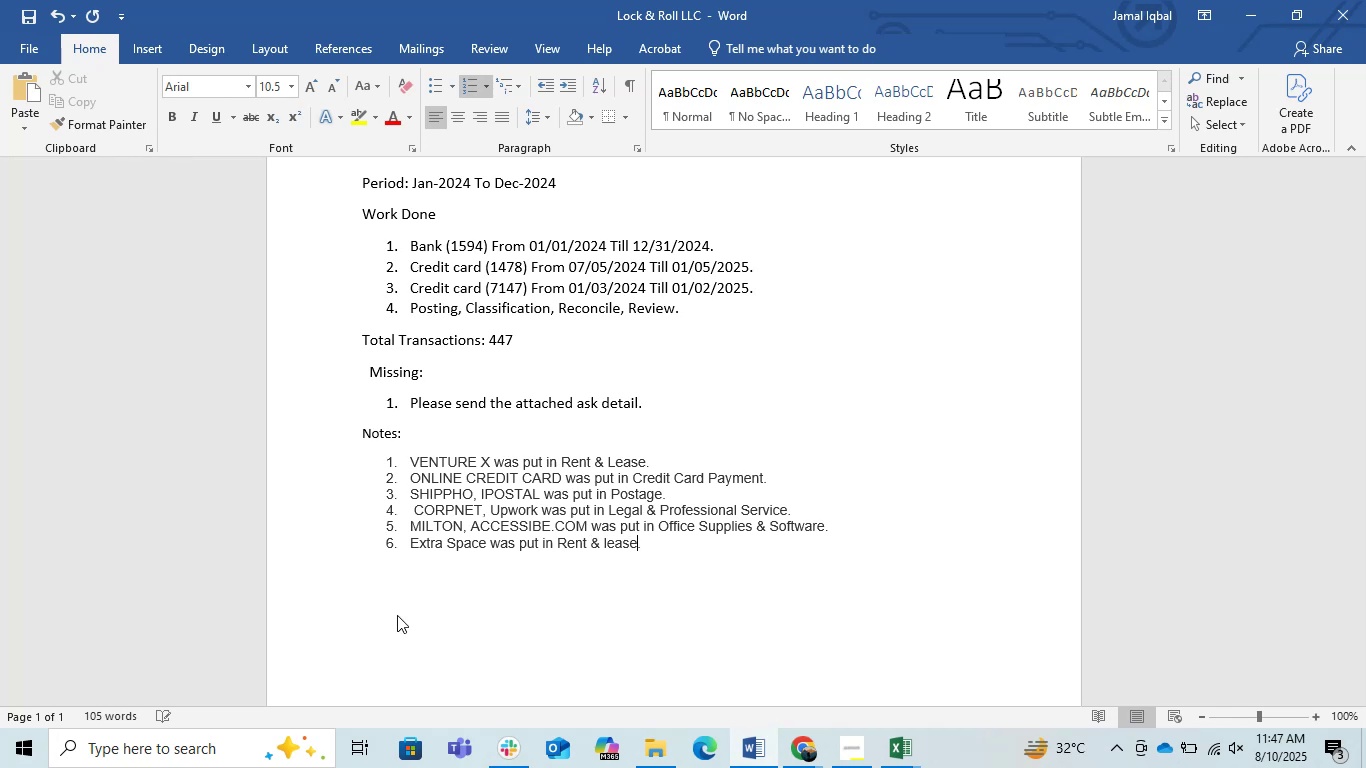 
hold_key(key=ArrowLeft, duration=1.18)
 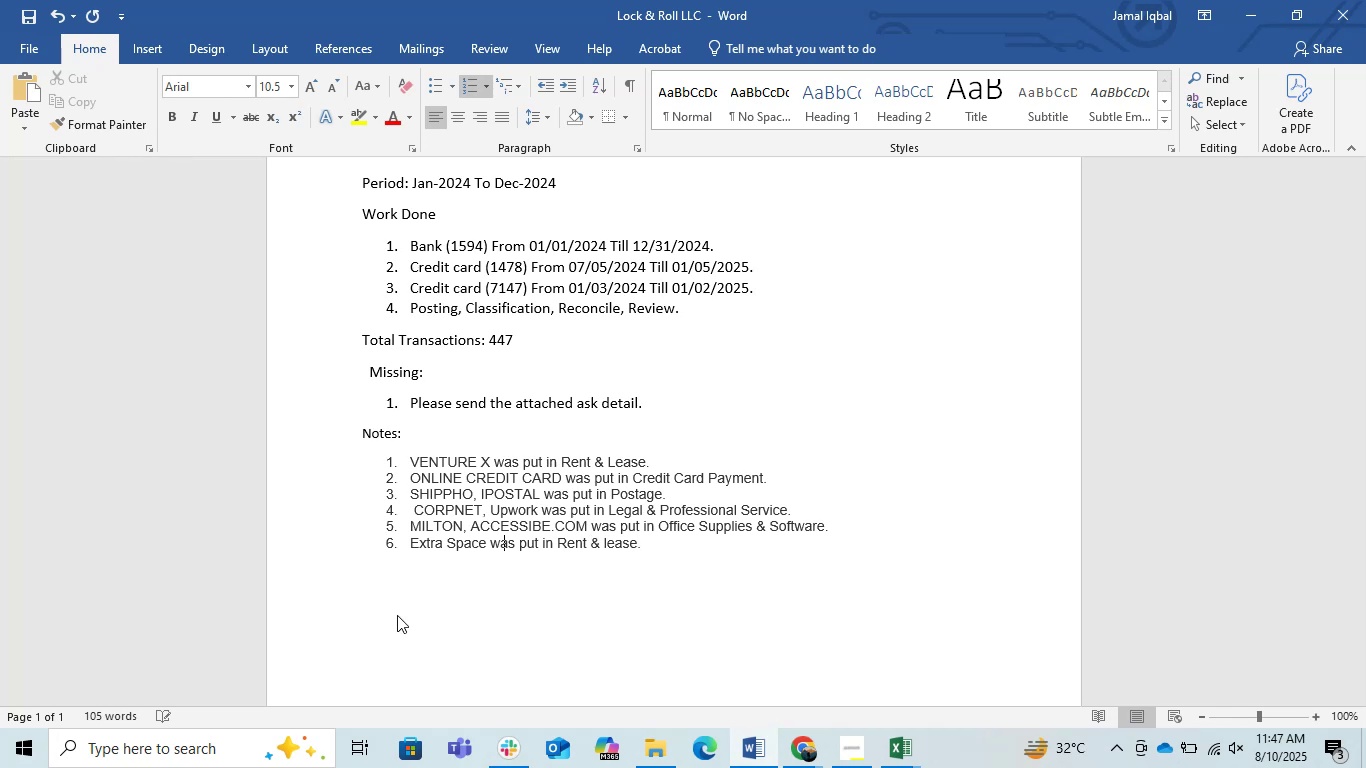 
key(ArrowLeft)
 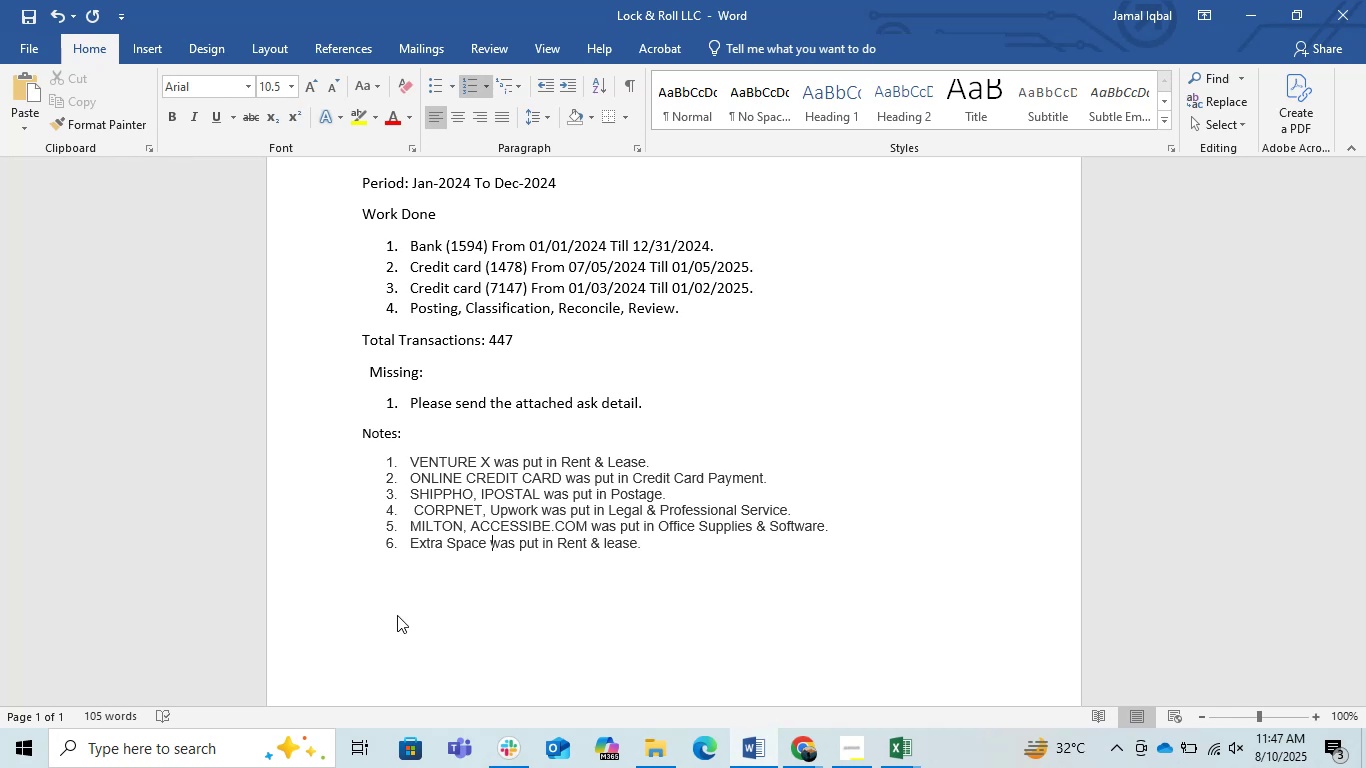 
key(ArrowLeft)
 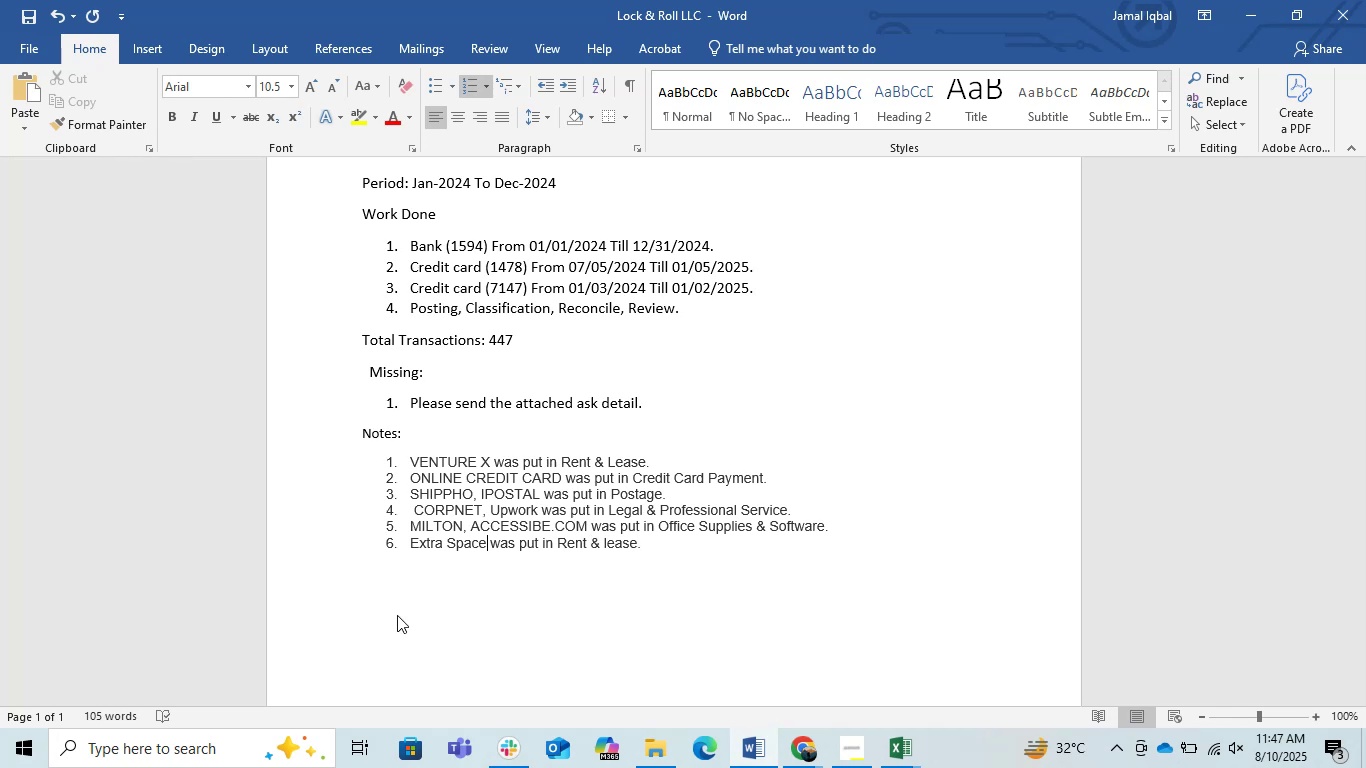 
key(ArrowLeft)
 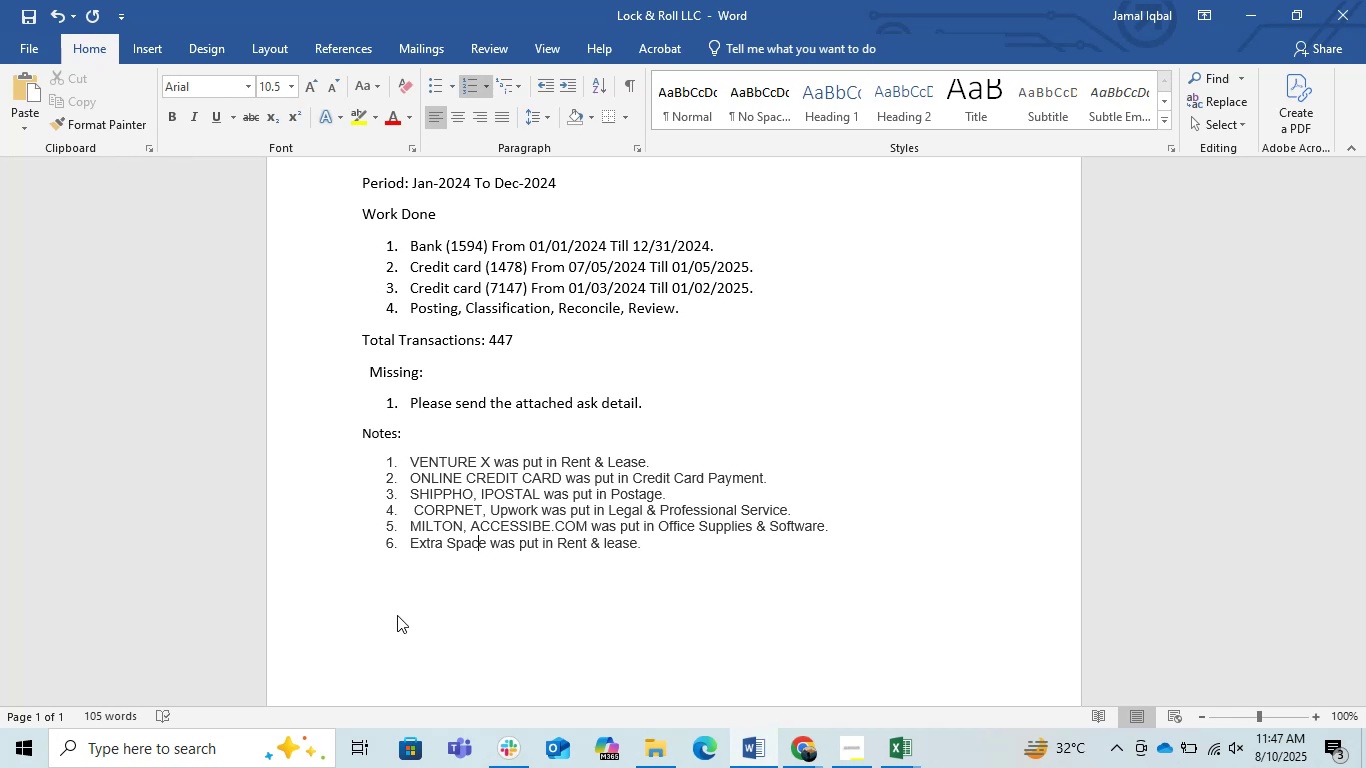 
key(ArrowRight)
 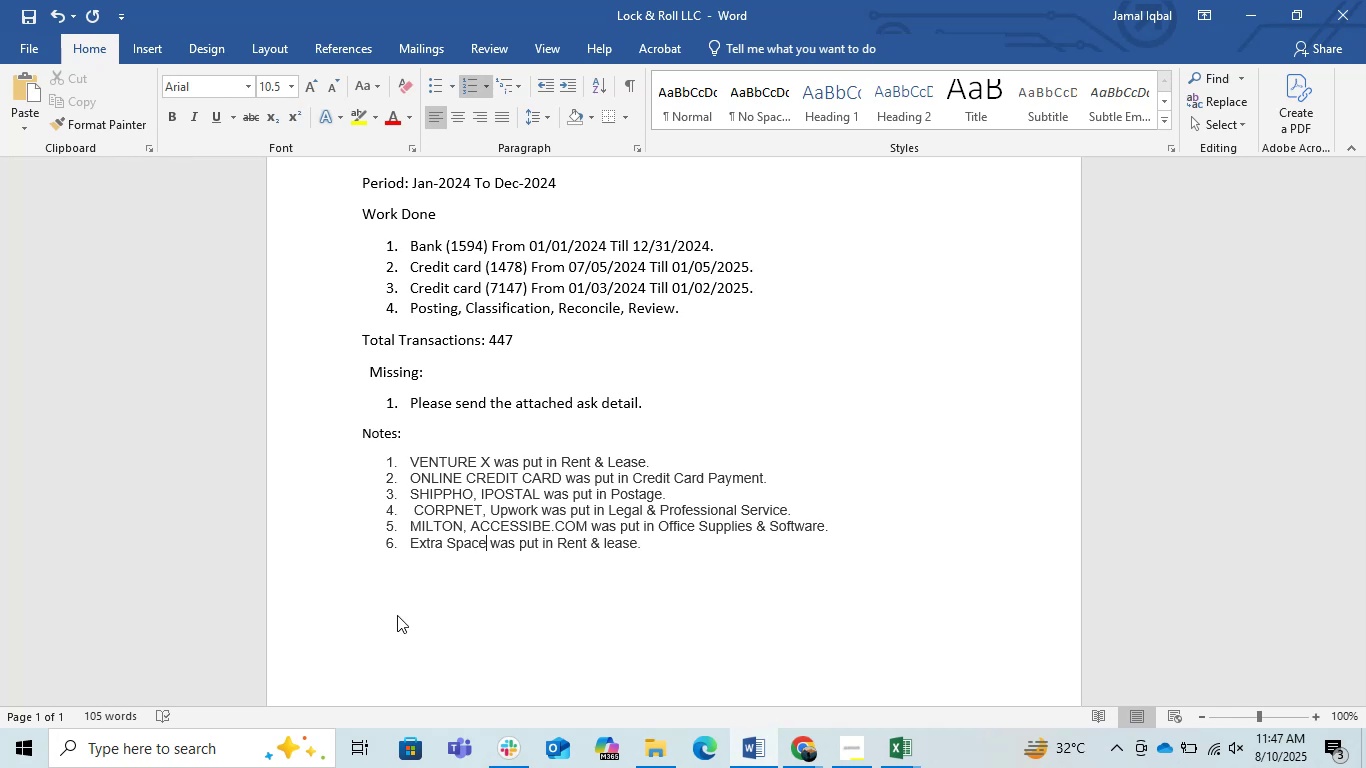 
type(, Venture)
 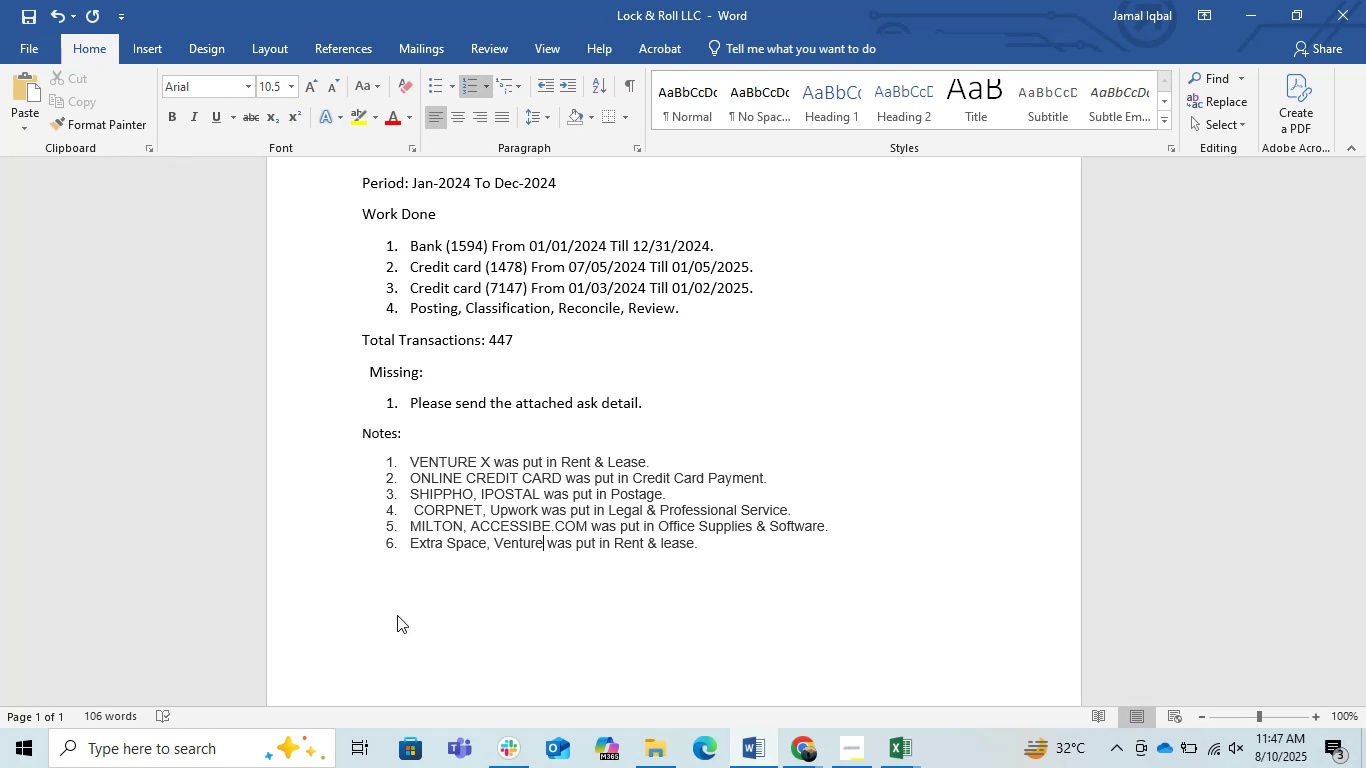 
key(ArrowLeft)
 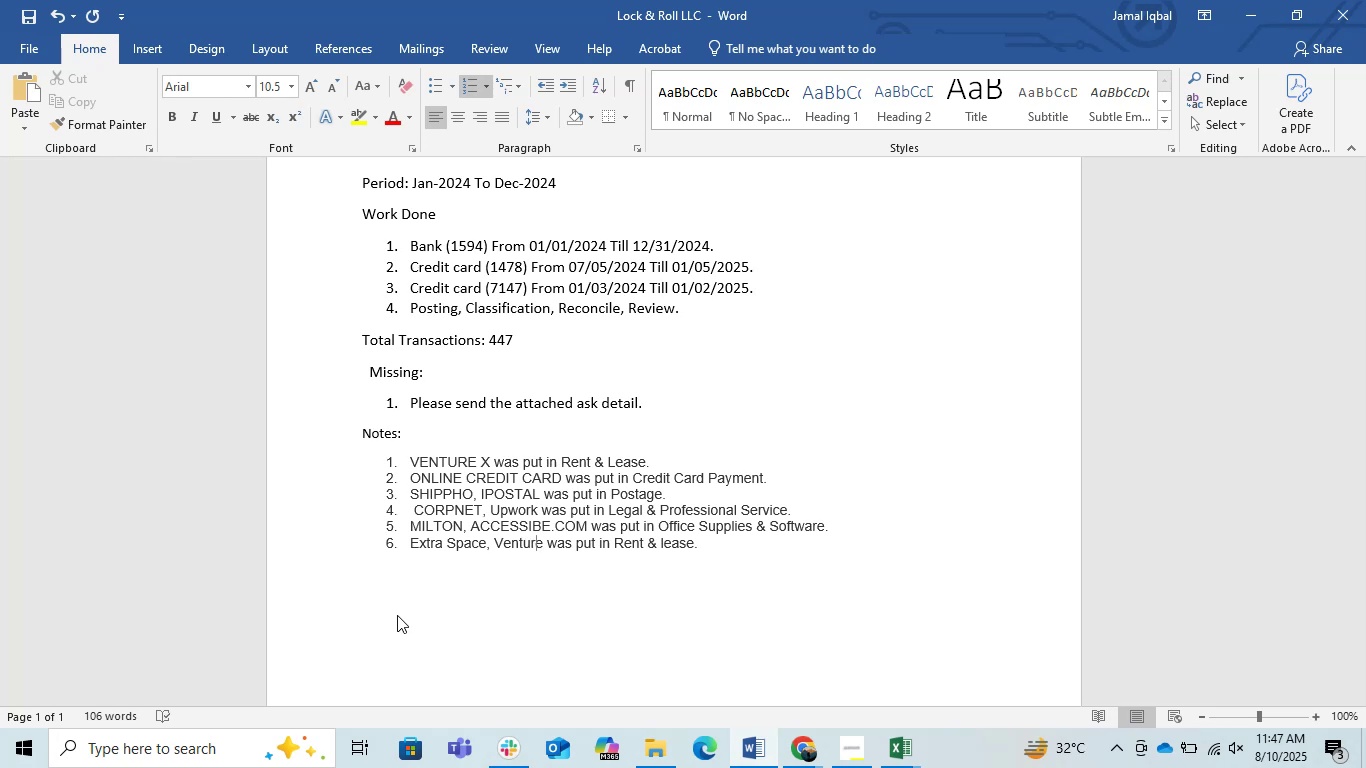 
key(ArrowLeft)
 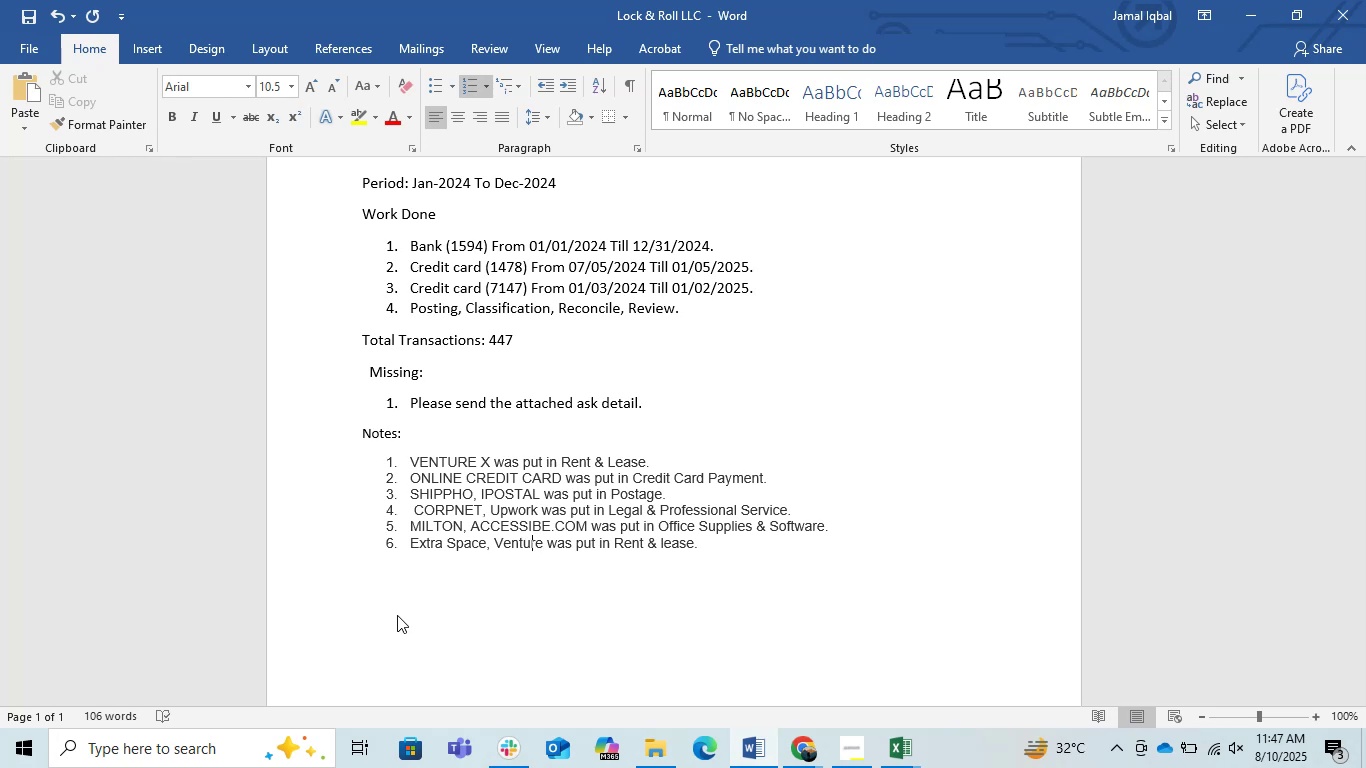 
key(ArrowLeft)
 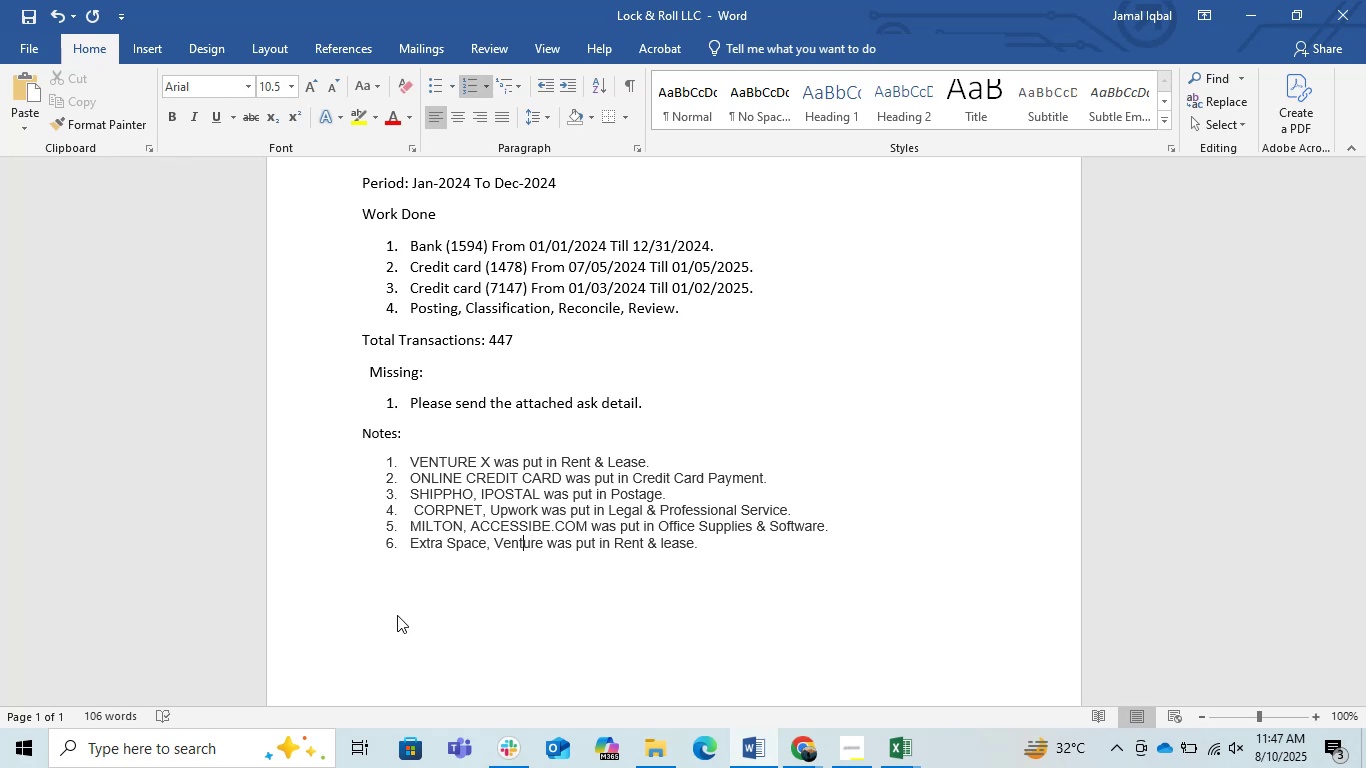 
key(ArrowRight)
 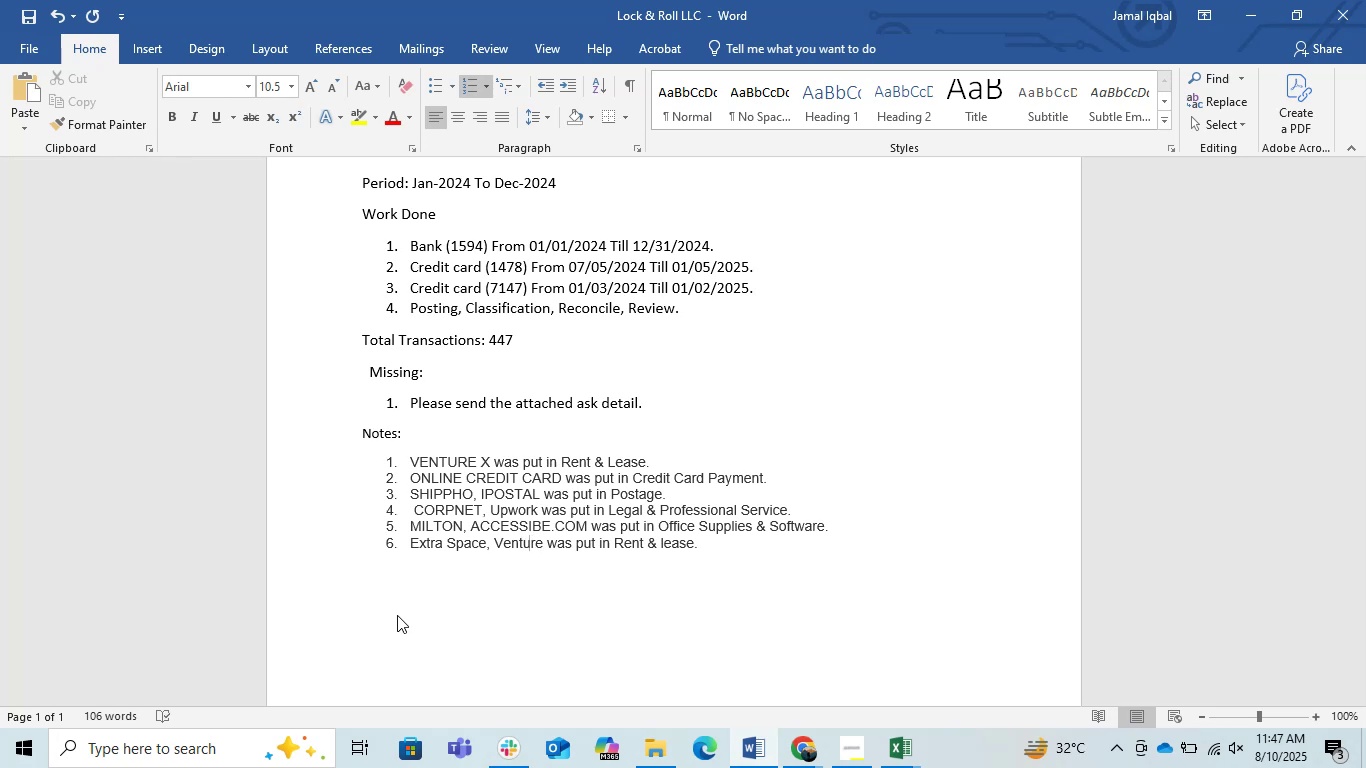 
key(ArrowRight)
 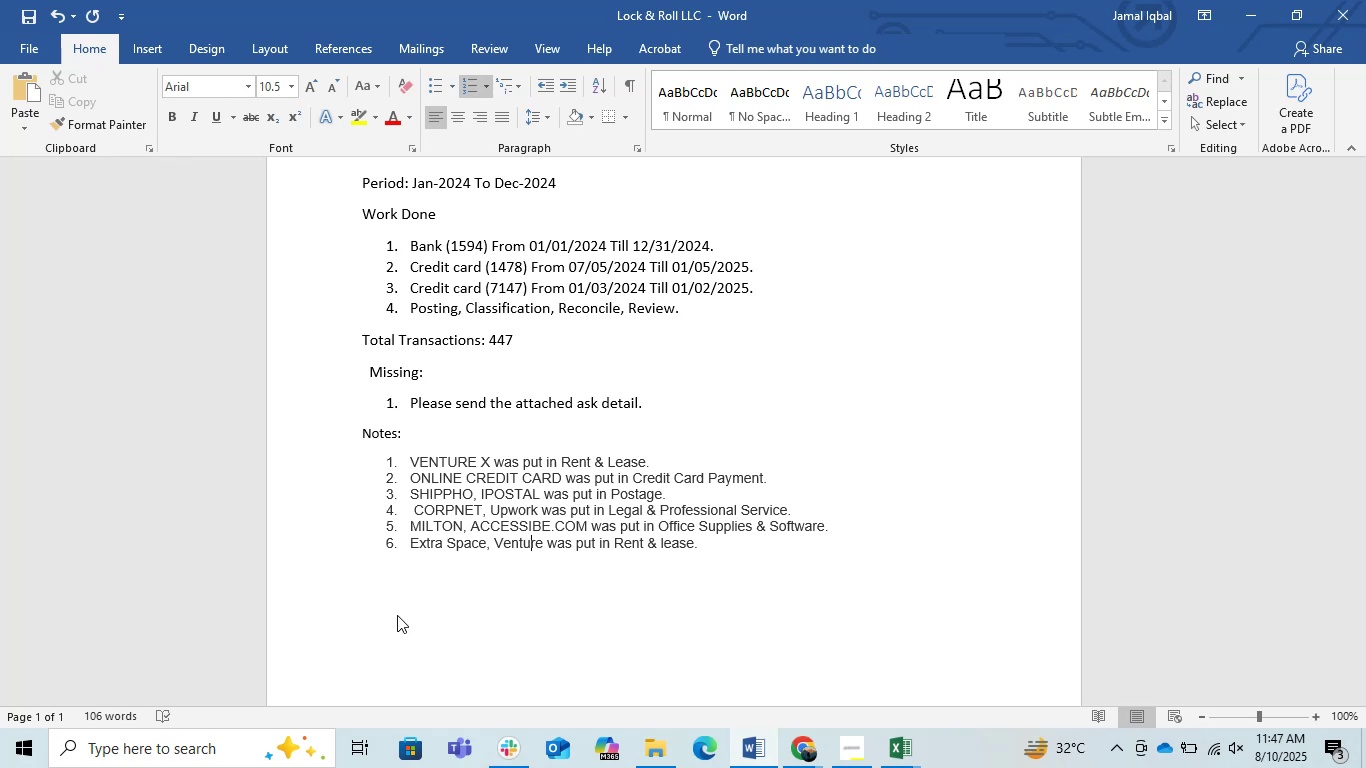 
key(ArrowRight)
 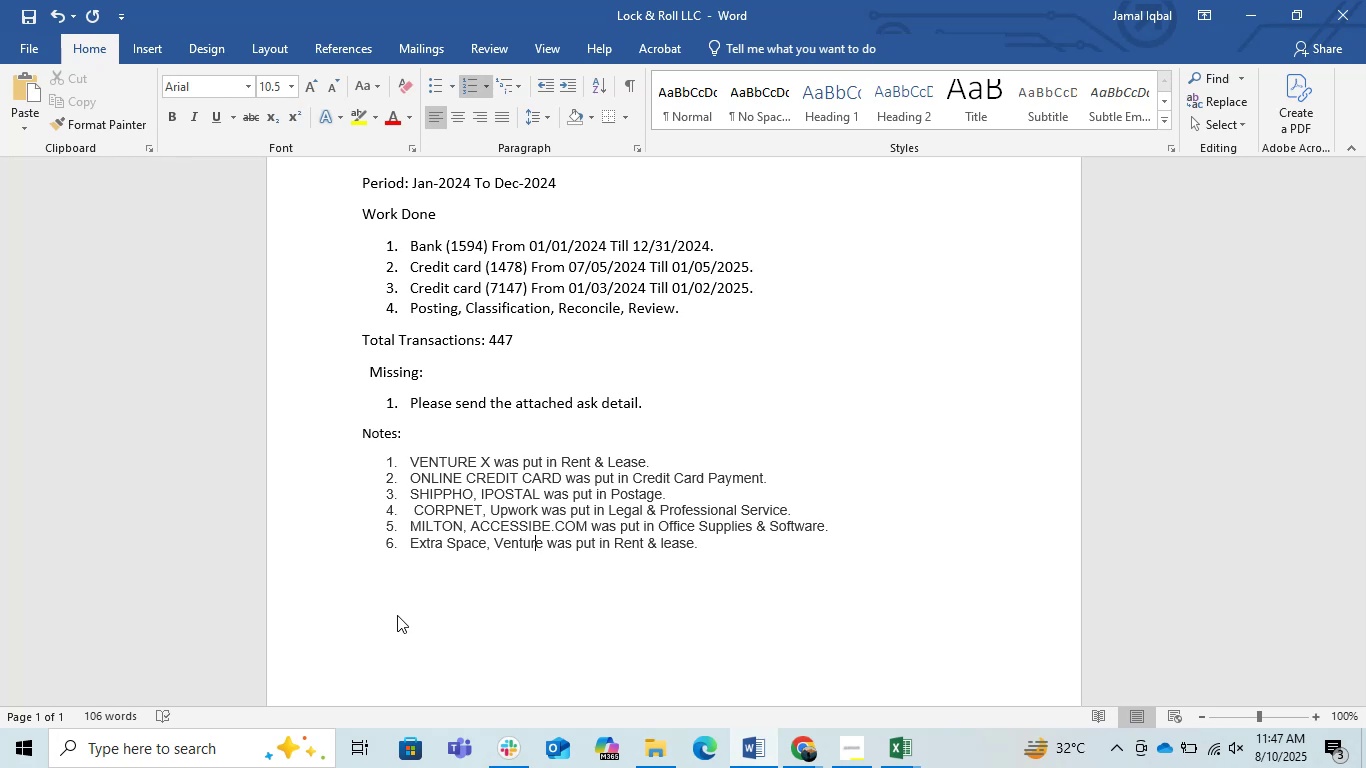 
key(ArrowRight)
 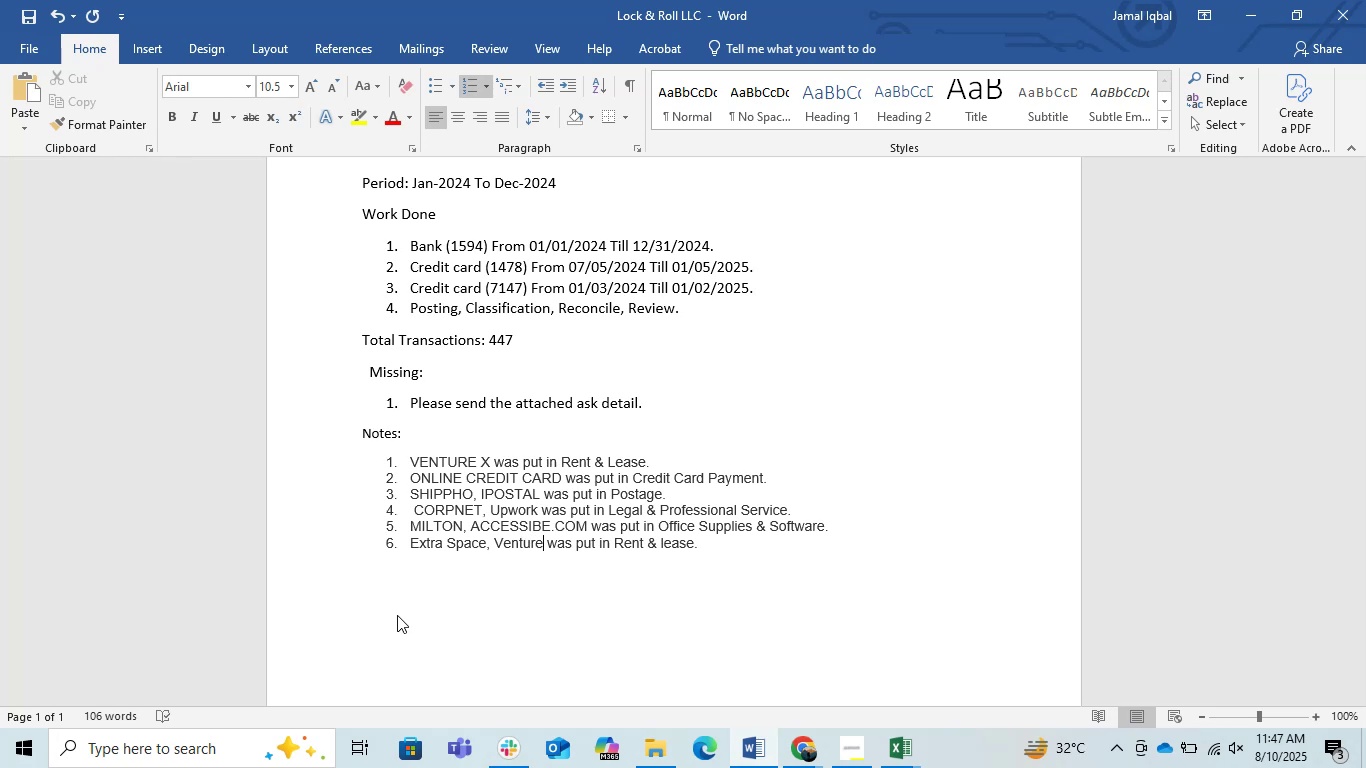 
hold_key(key=ArrowRight, duration=0.83)
 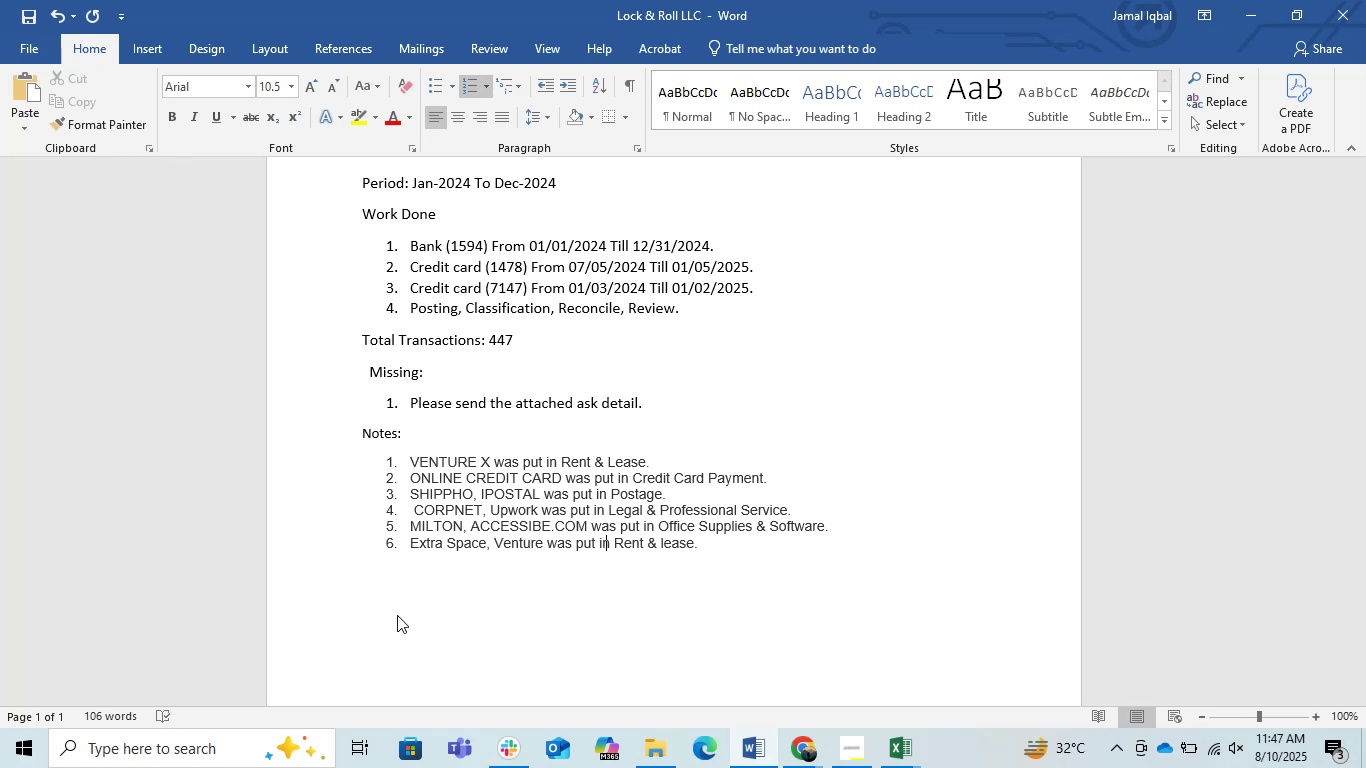 
key(ArrowRight)
 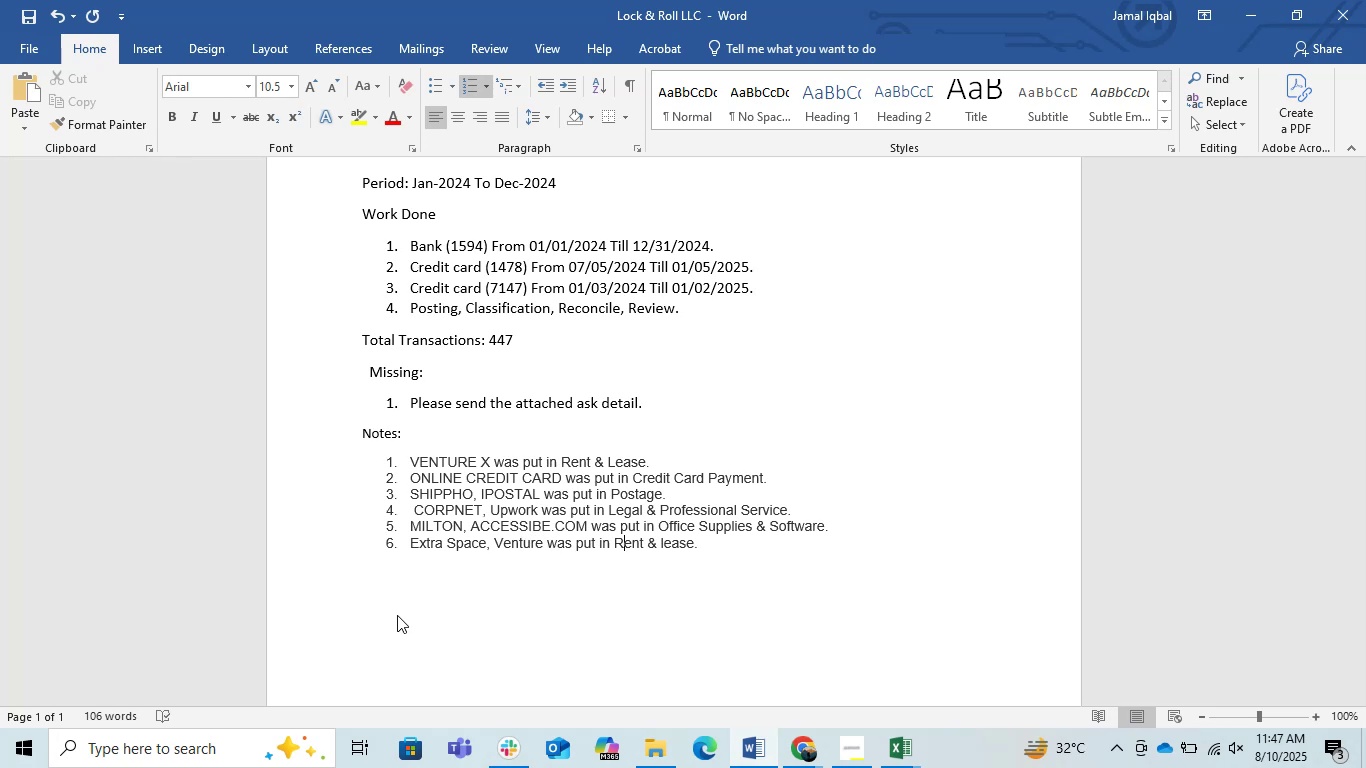 
key(ArrowRight)
 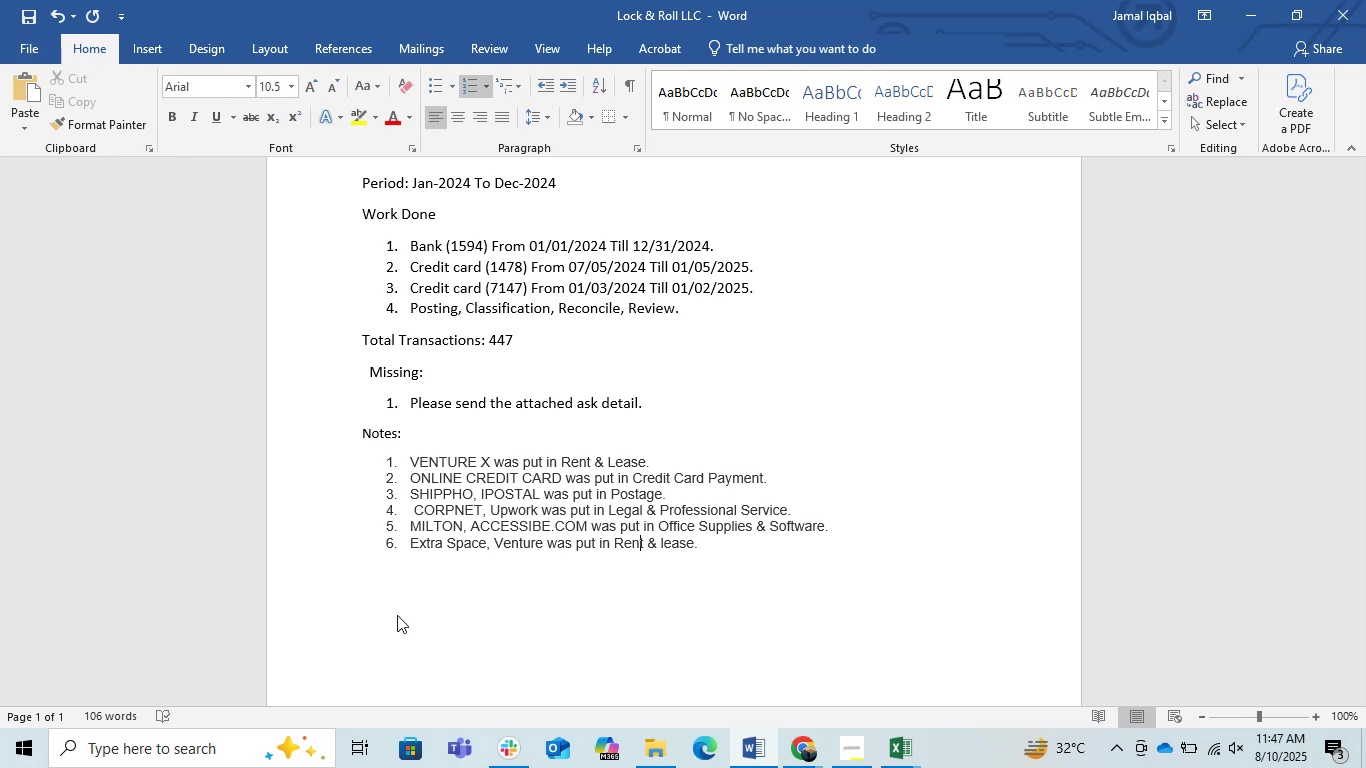 
key(ArrowRight)
 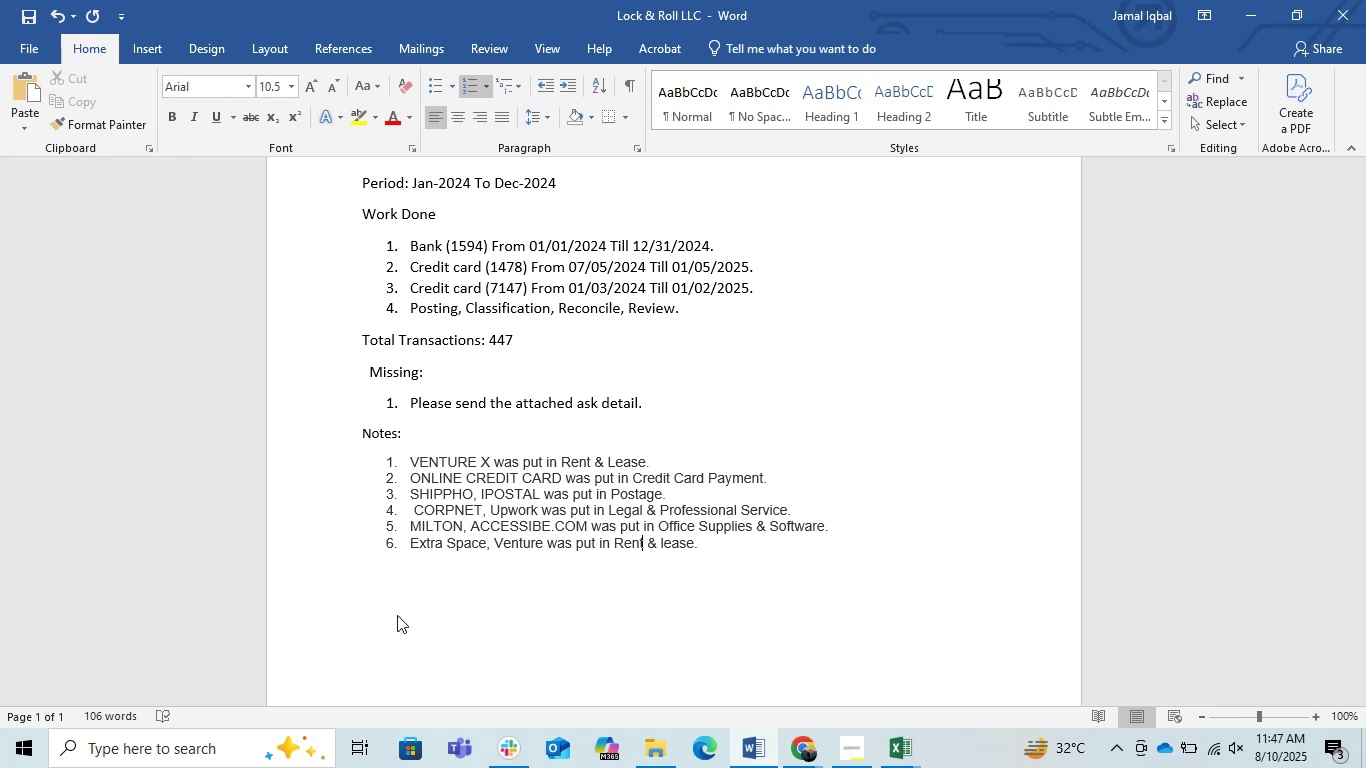 
key(ArrowRight)
 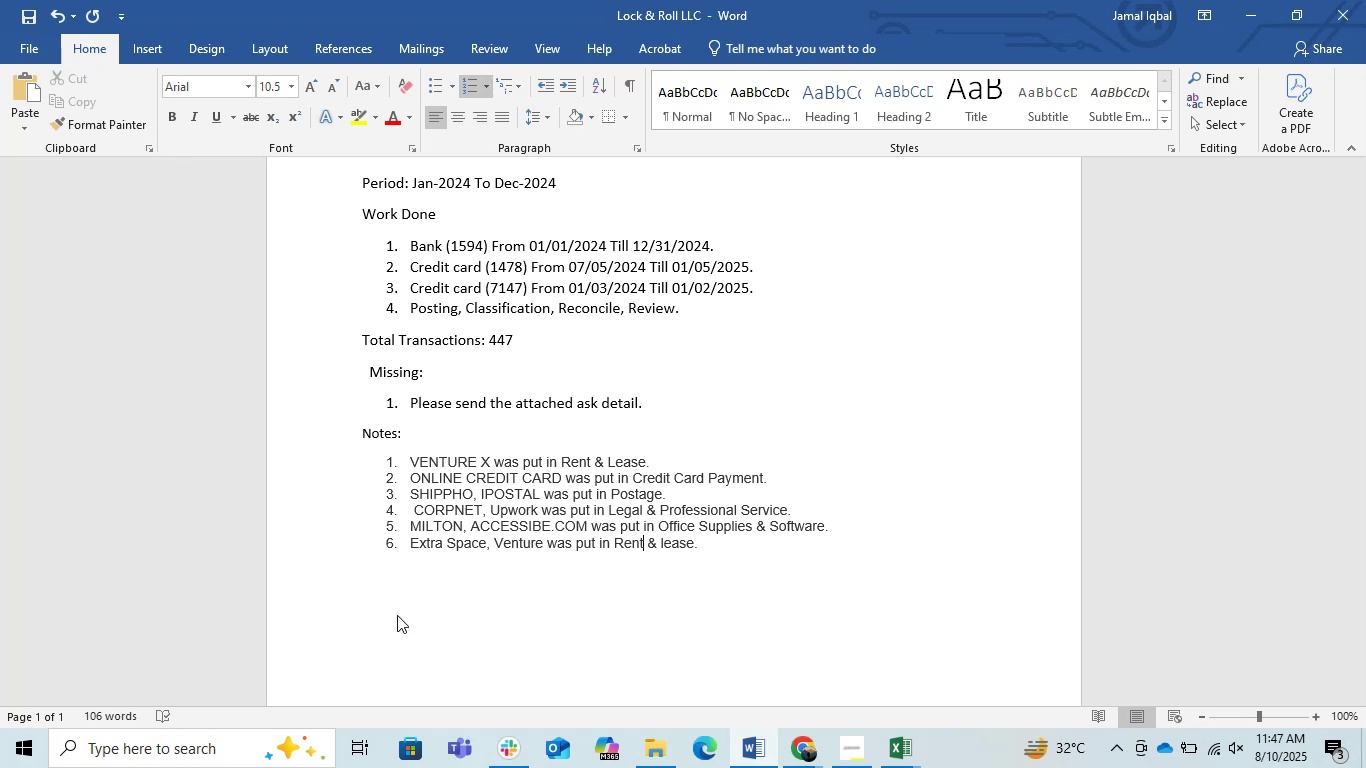 
key(ArrowRight)
 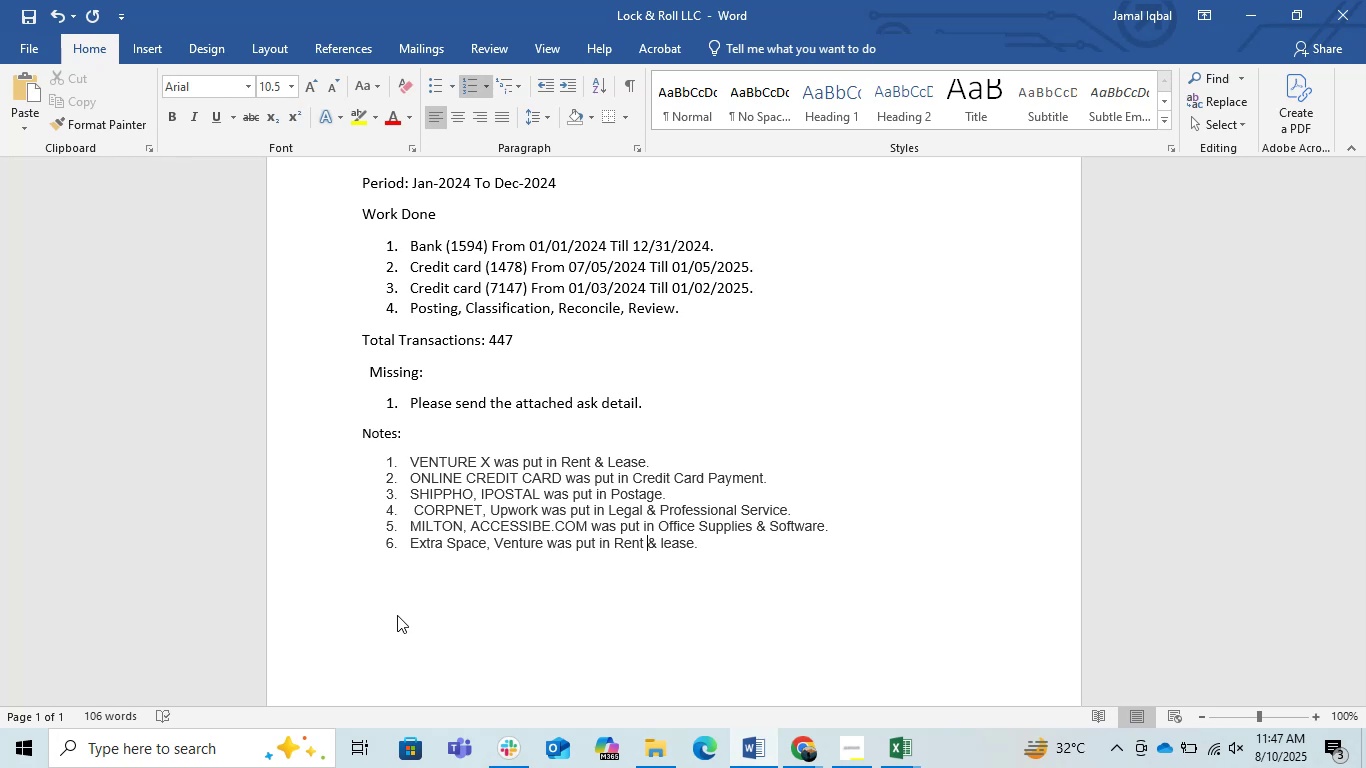 
key(ArrowRight)
 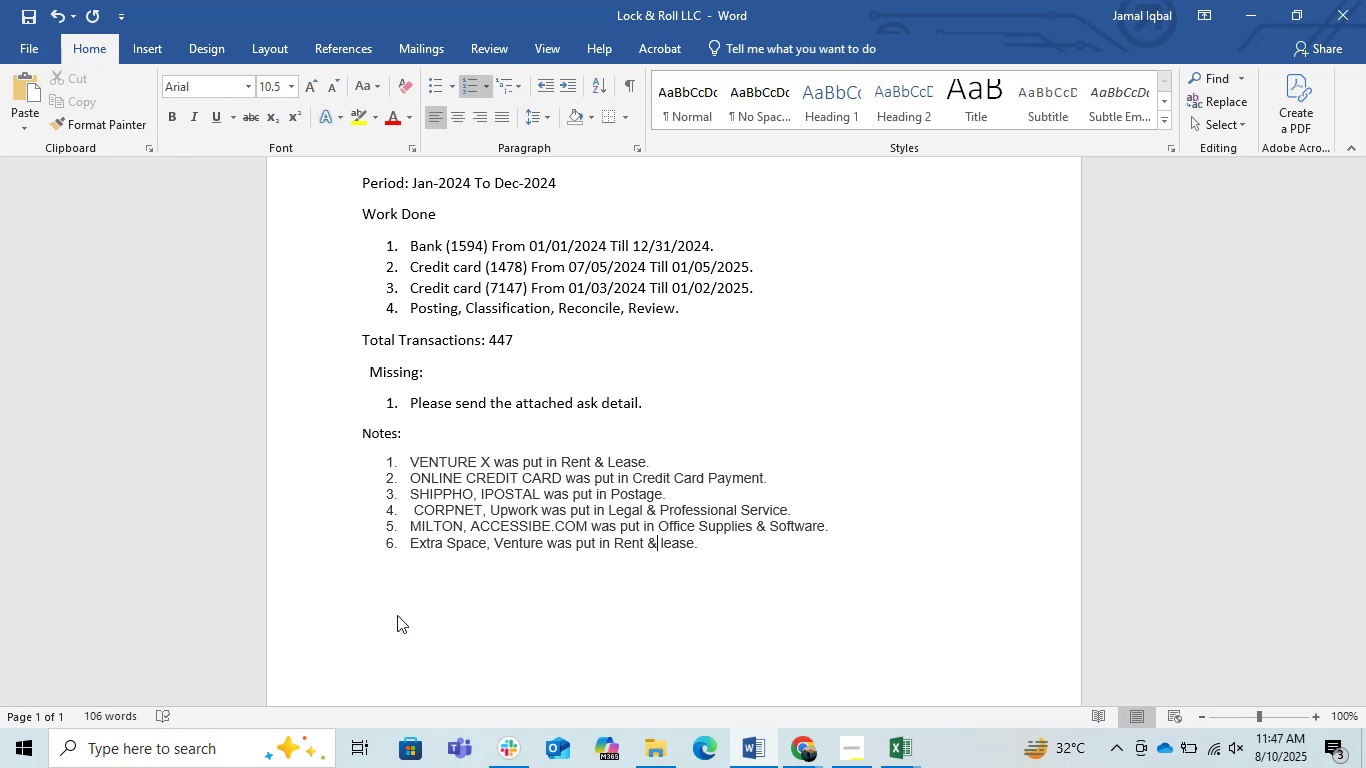 
key(ArrowRight)
 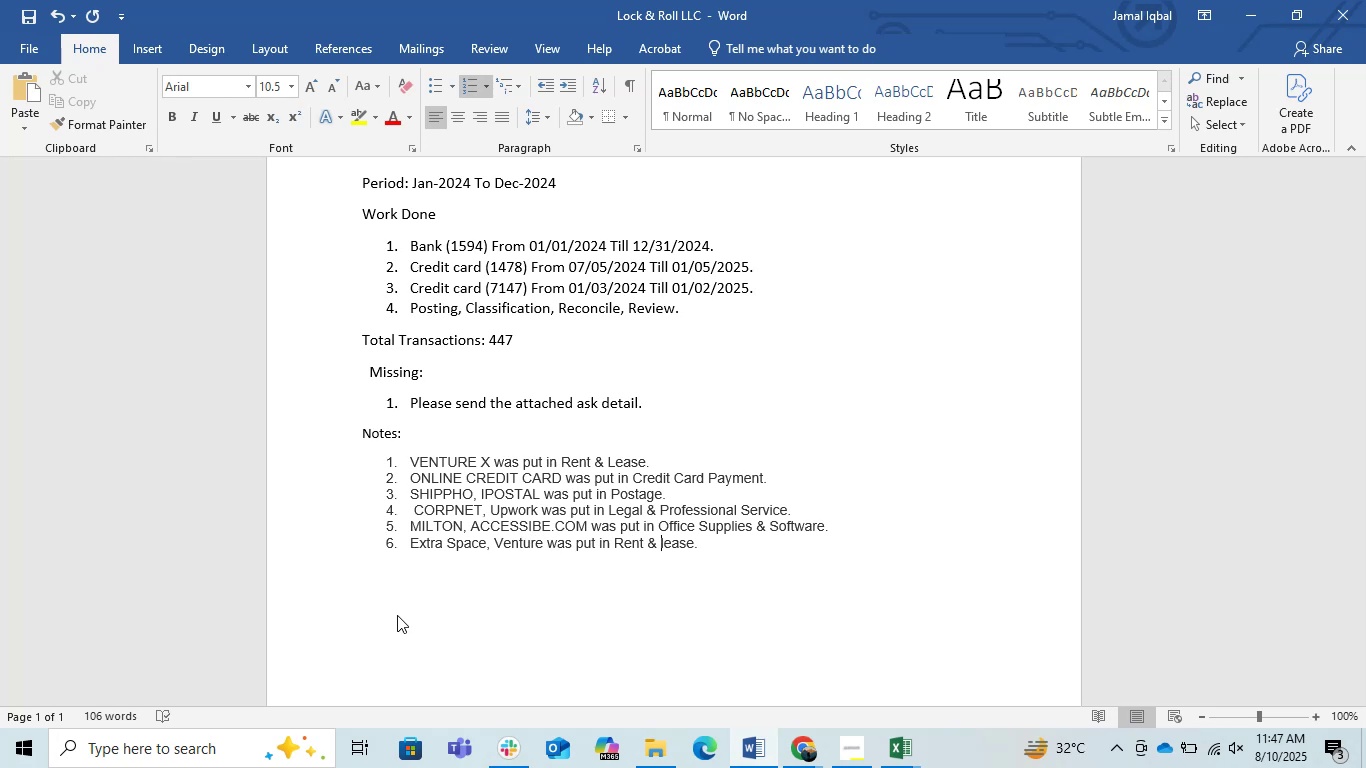 
key(ArrowRight)
 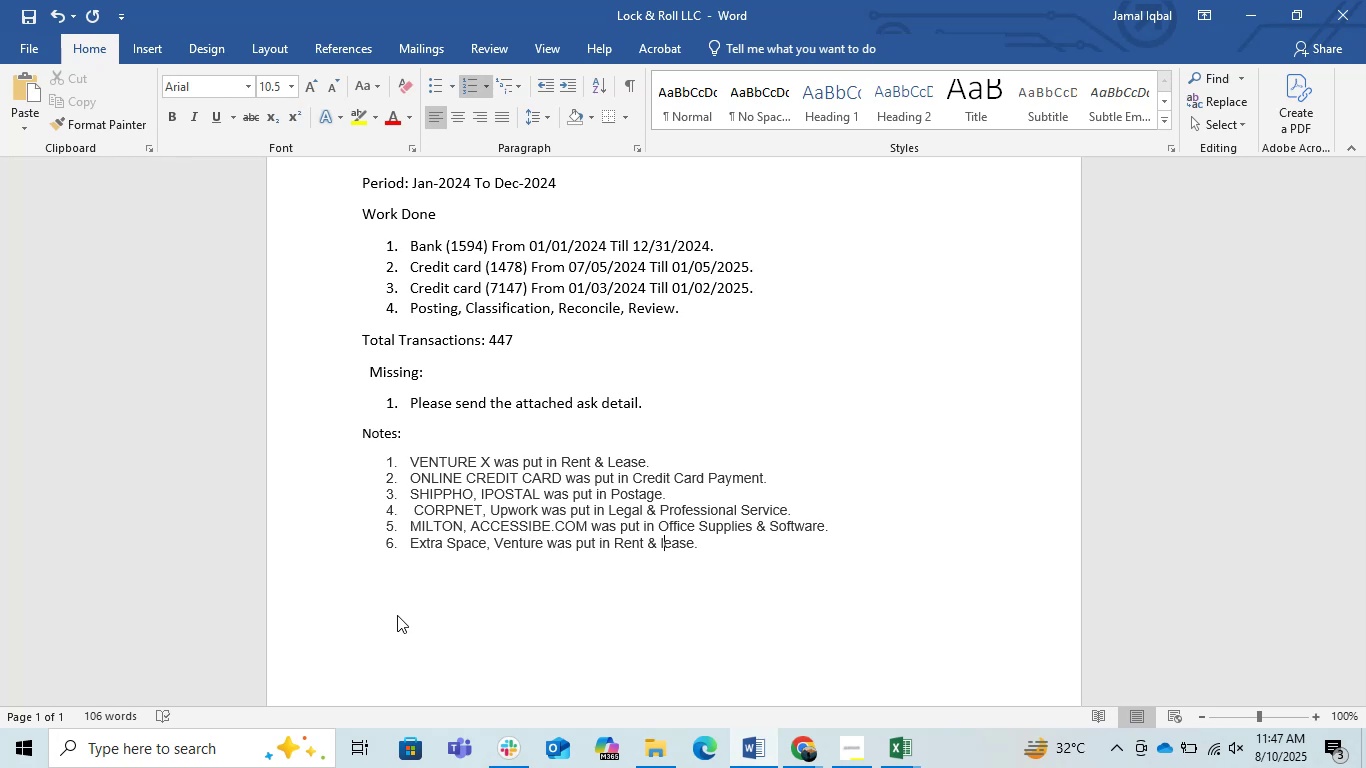 
key(ArrowRight)
 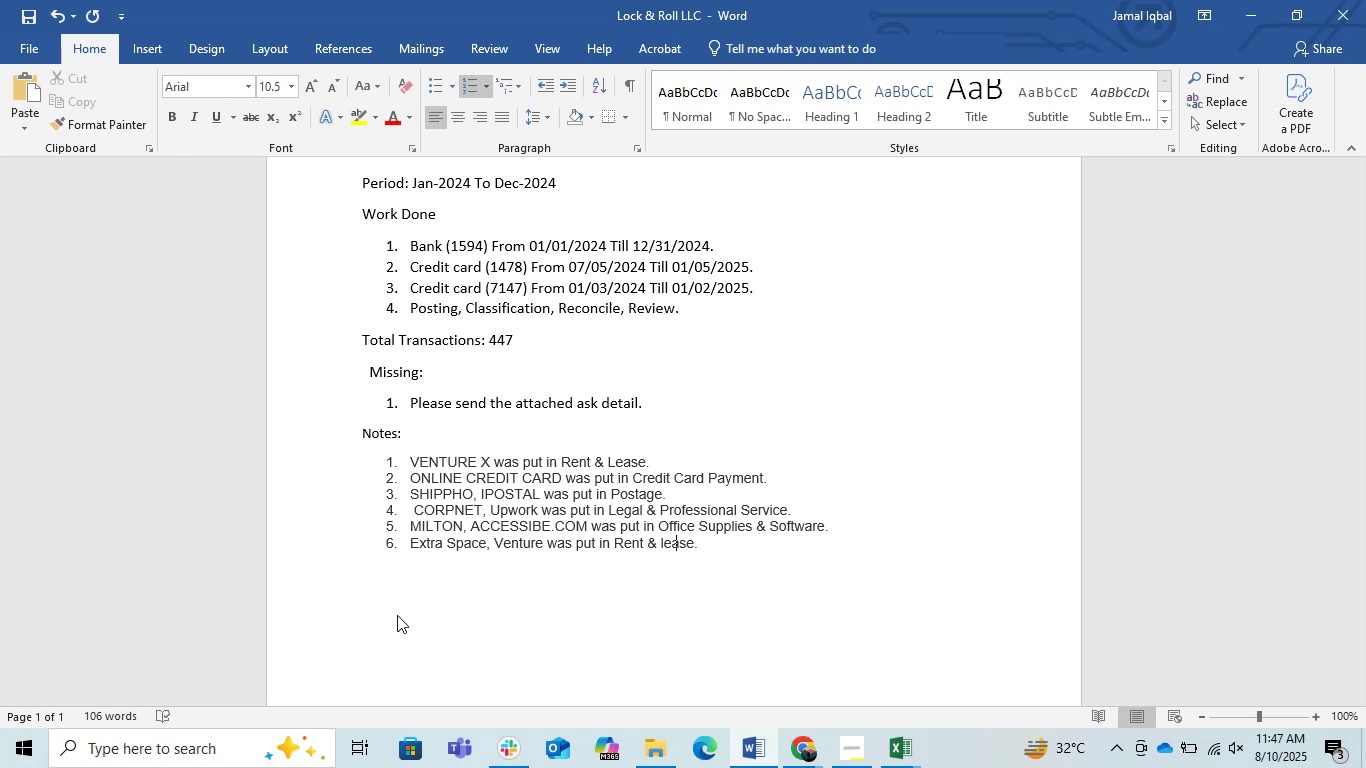 
key(ArrowRight)
 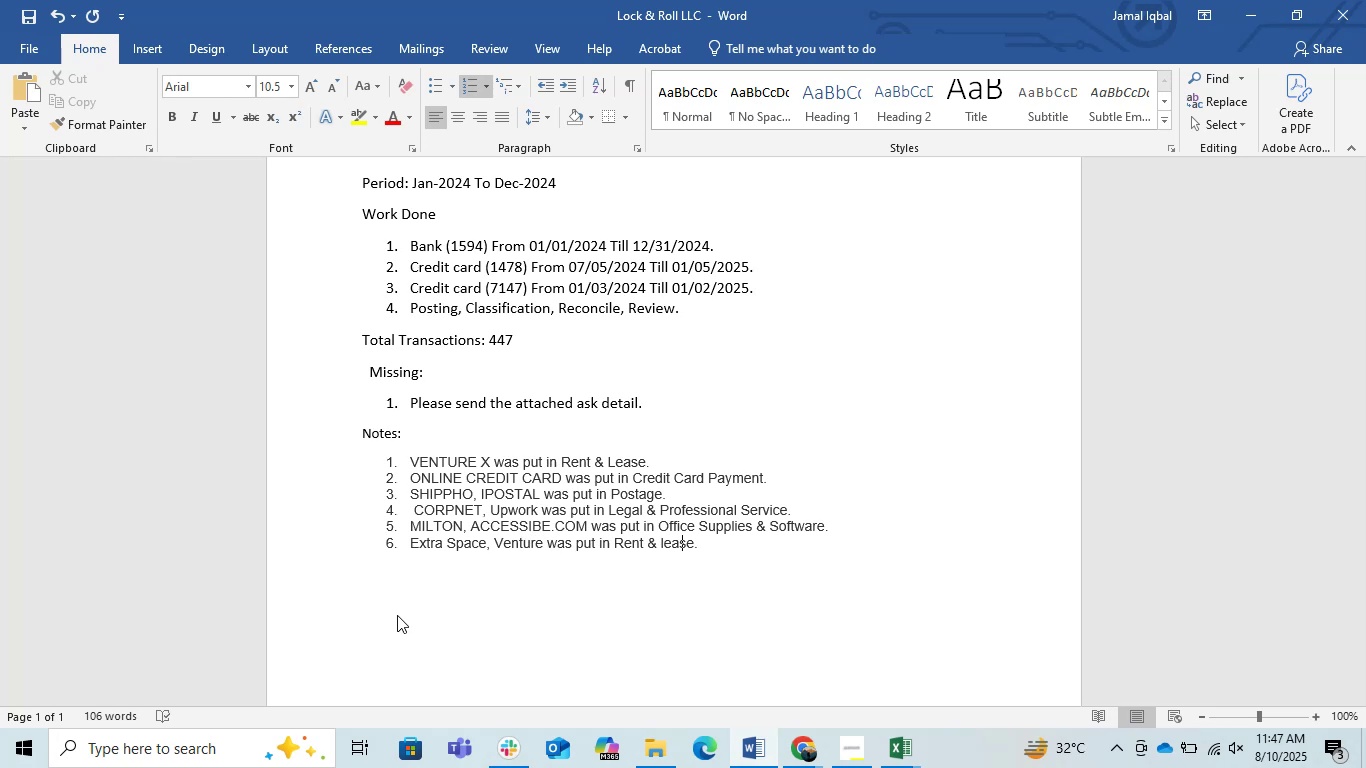 
key(ArrowRight)
 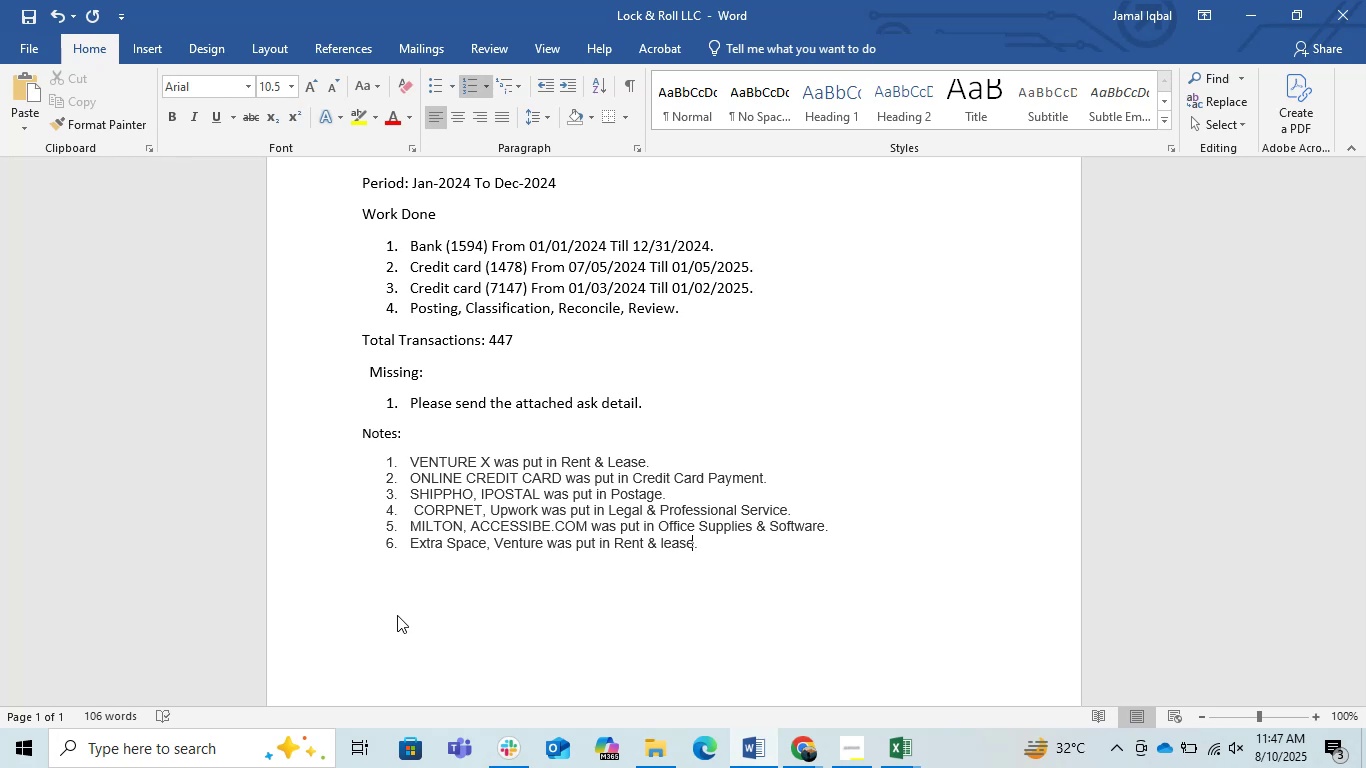 
key(ArrowRight)
 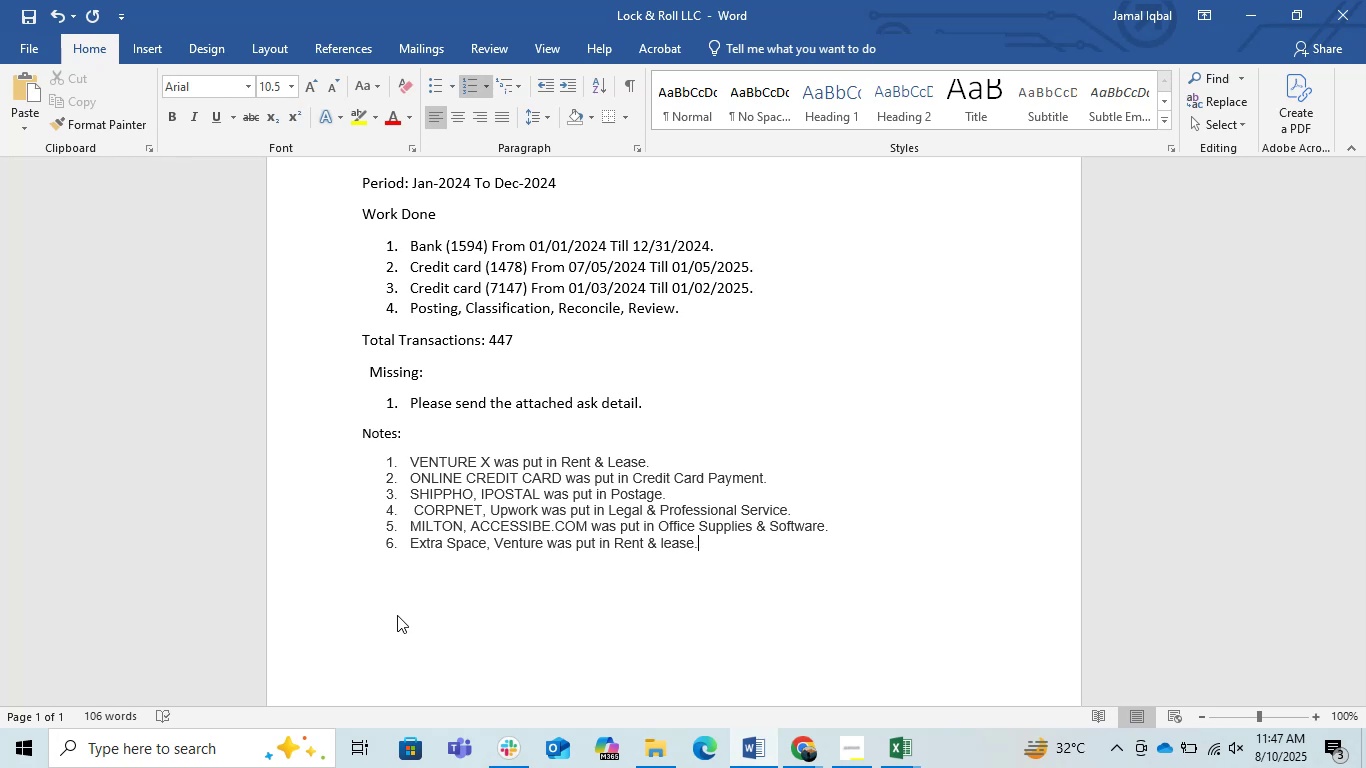 
key(Enter)
 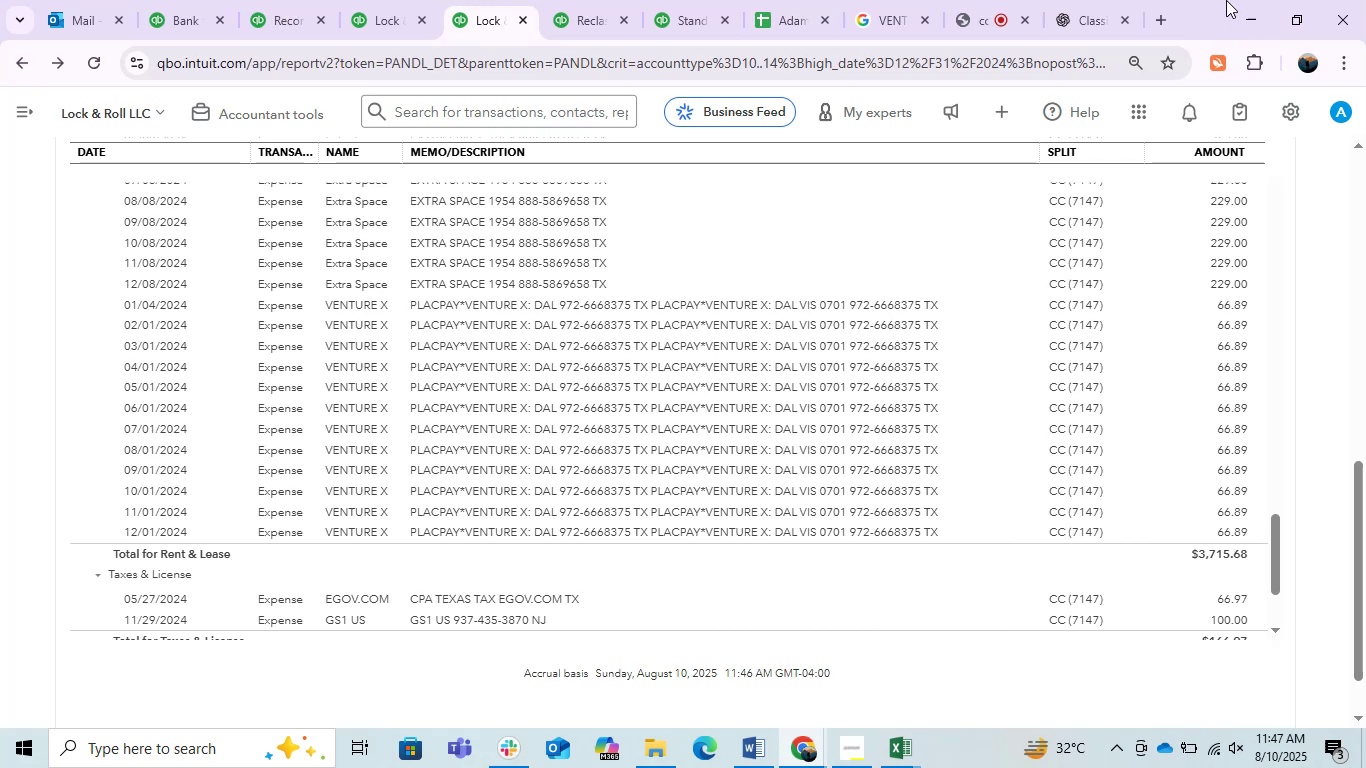 
scroll: coordinate [553, 445], scroll_direction: down, amount: 1.0
 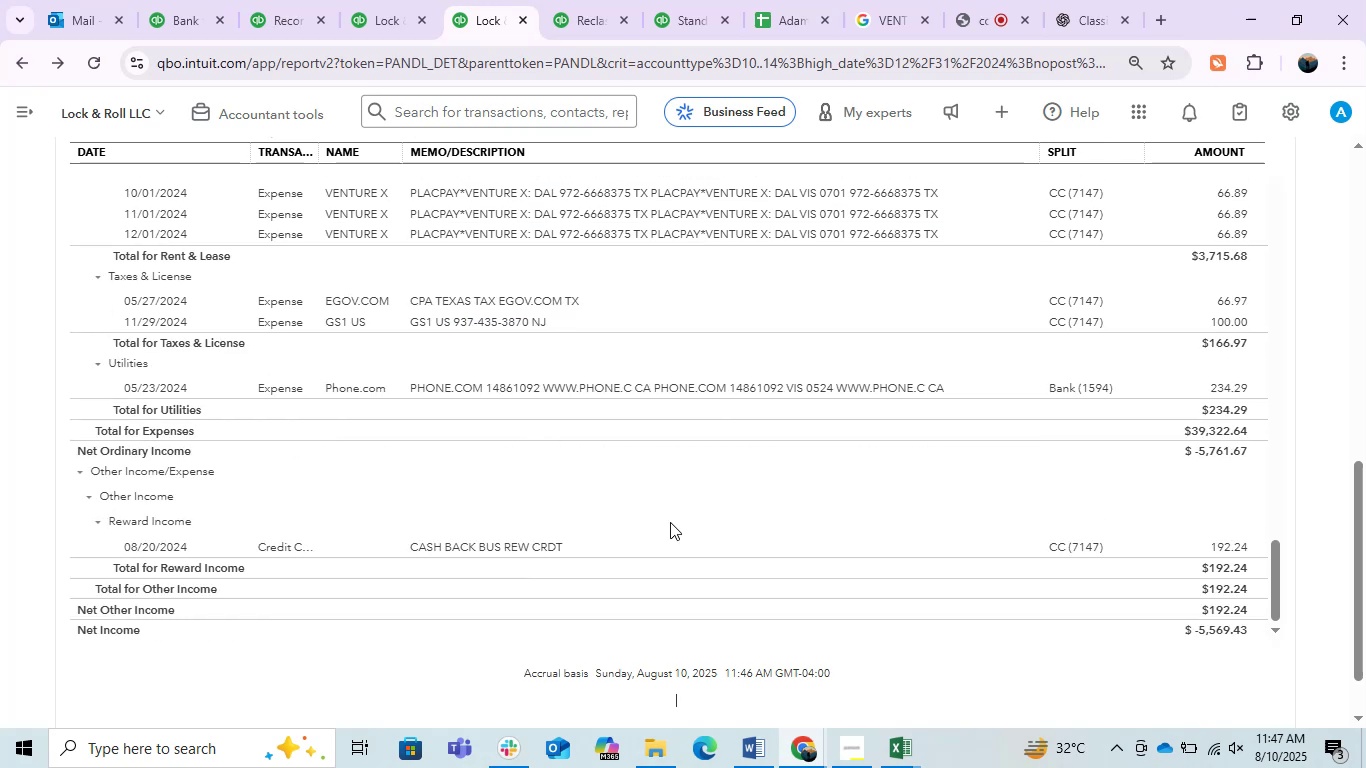 
scroll: coordinate [512, 528], scroll_direction: up, amount: 6.0
 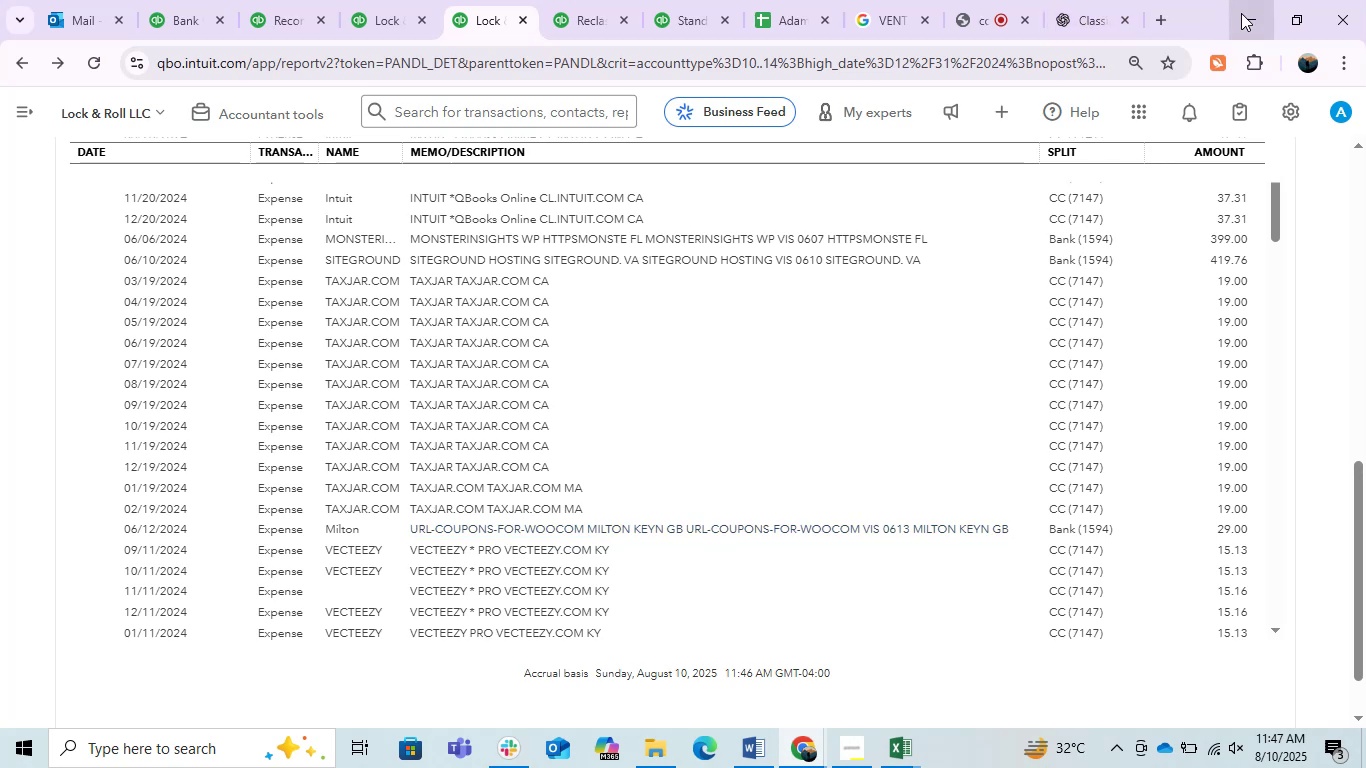 
wait(5.07)
 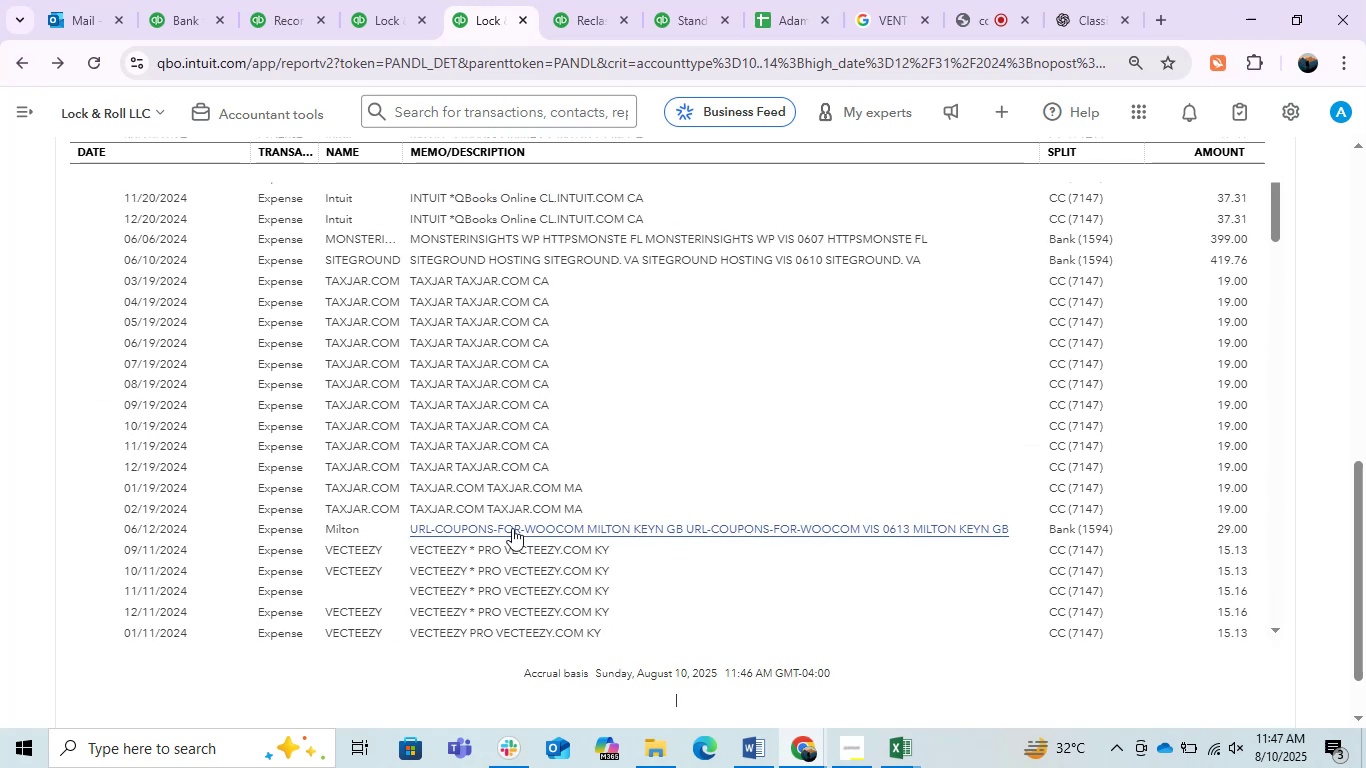 
scroll: coordinate [847, 606], scroll_direction: up, amount: 1.0
 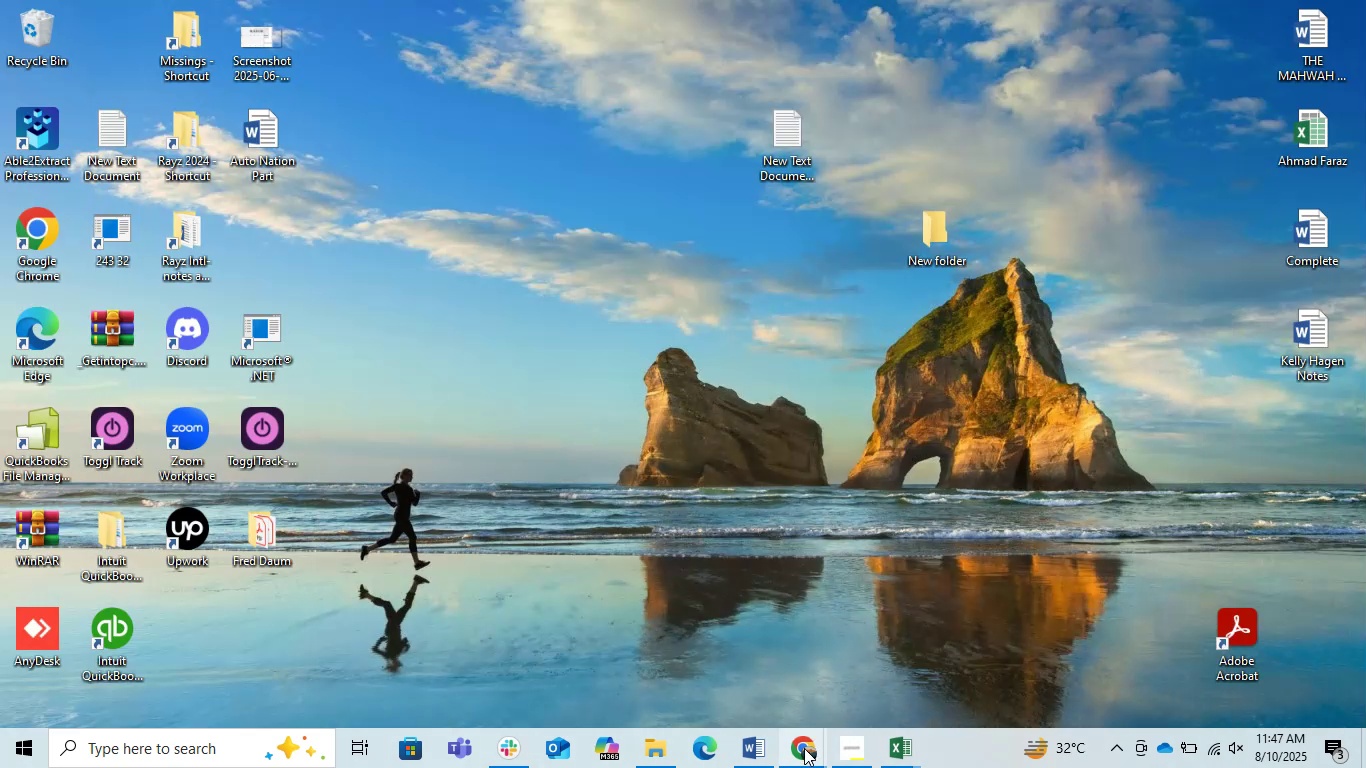 
left_click([804, 748])
 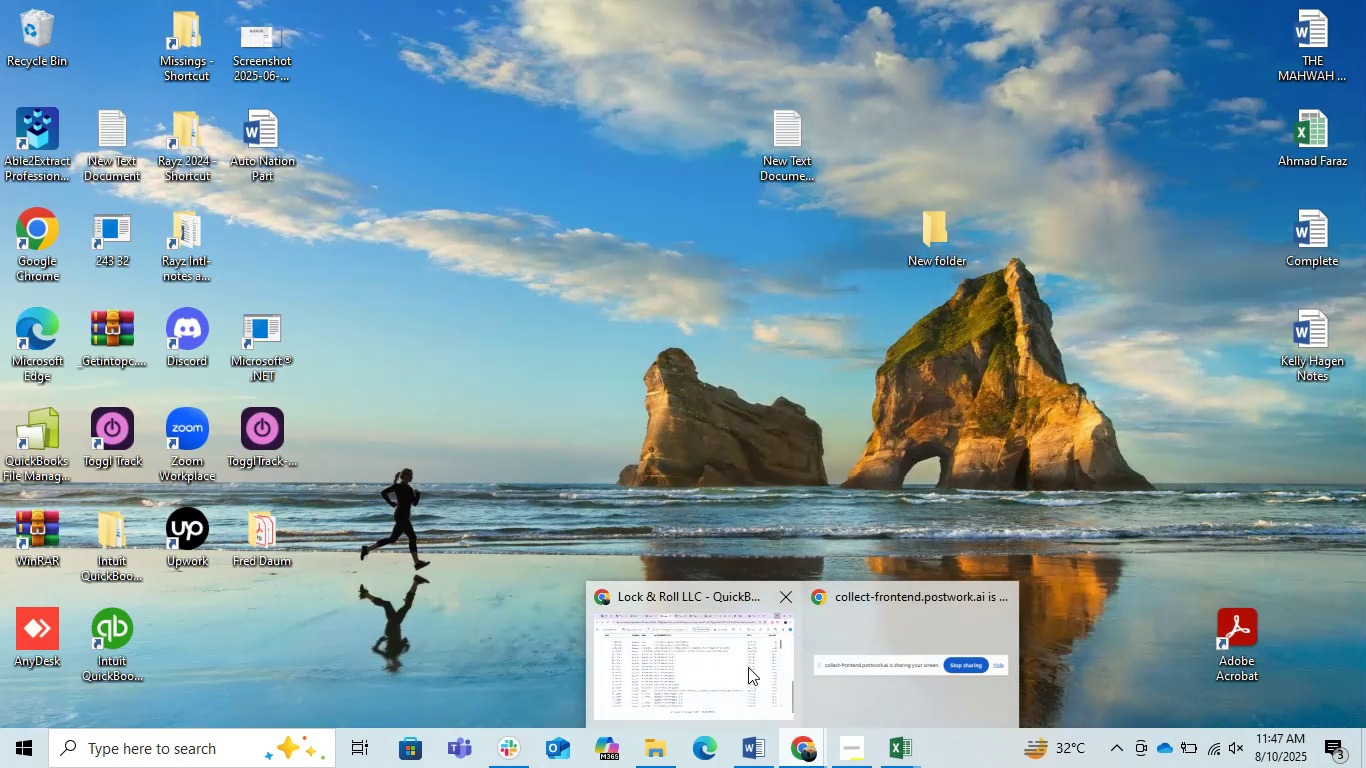 
left_click([739, 667])
 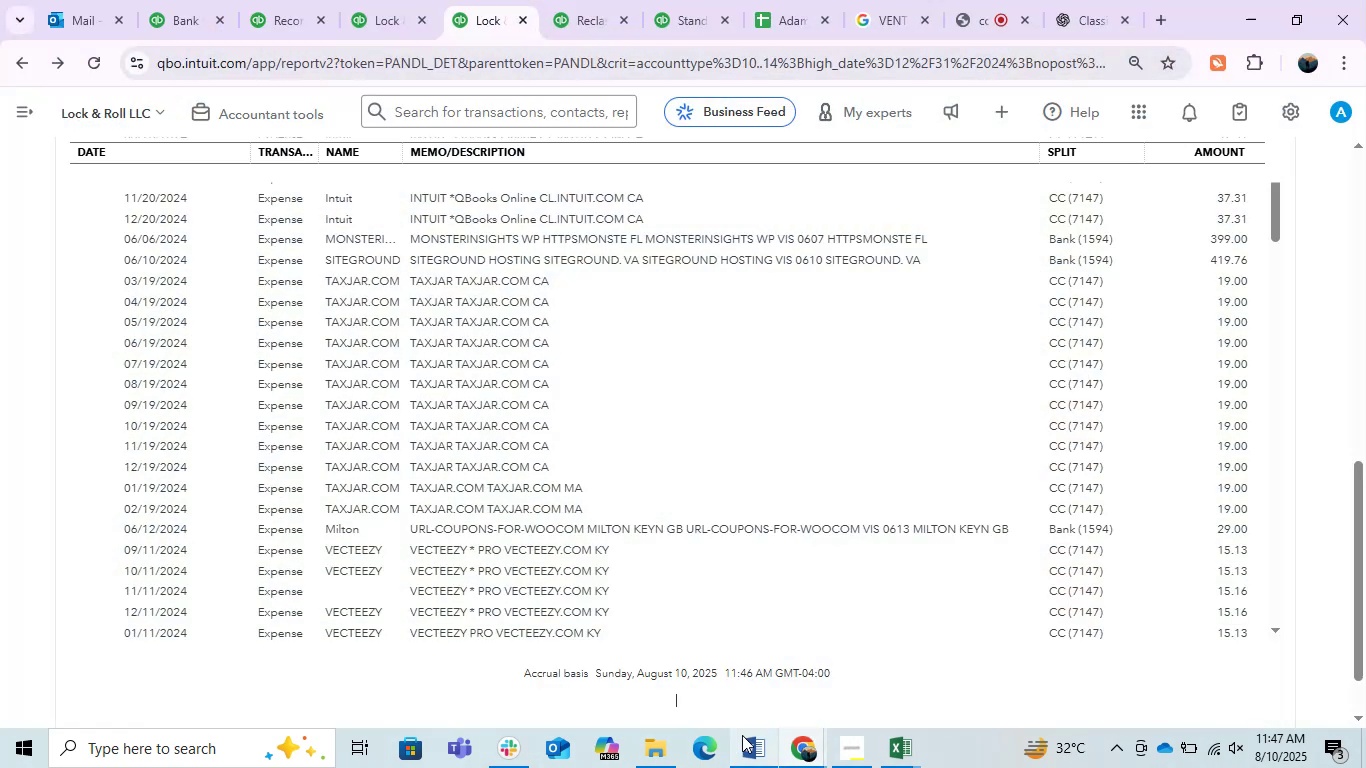 
left_click([749, 745])
 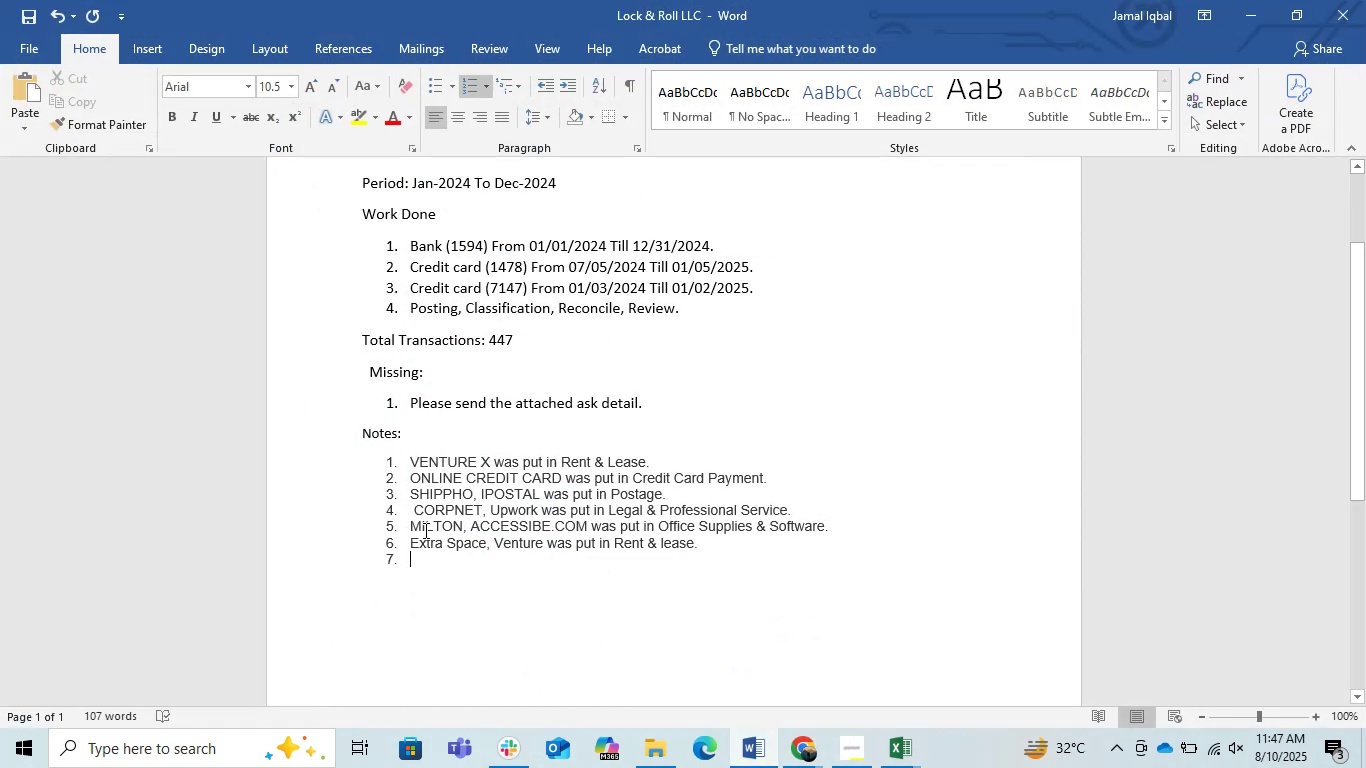 
left_click([415, 535])
 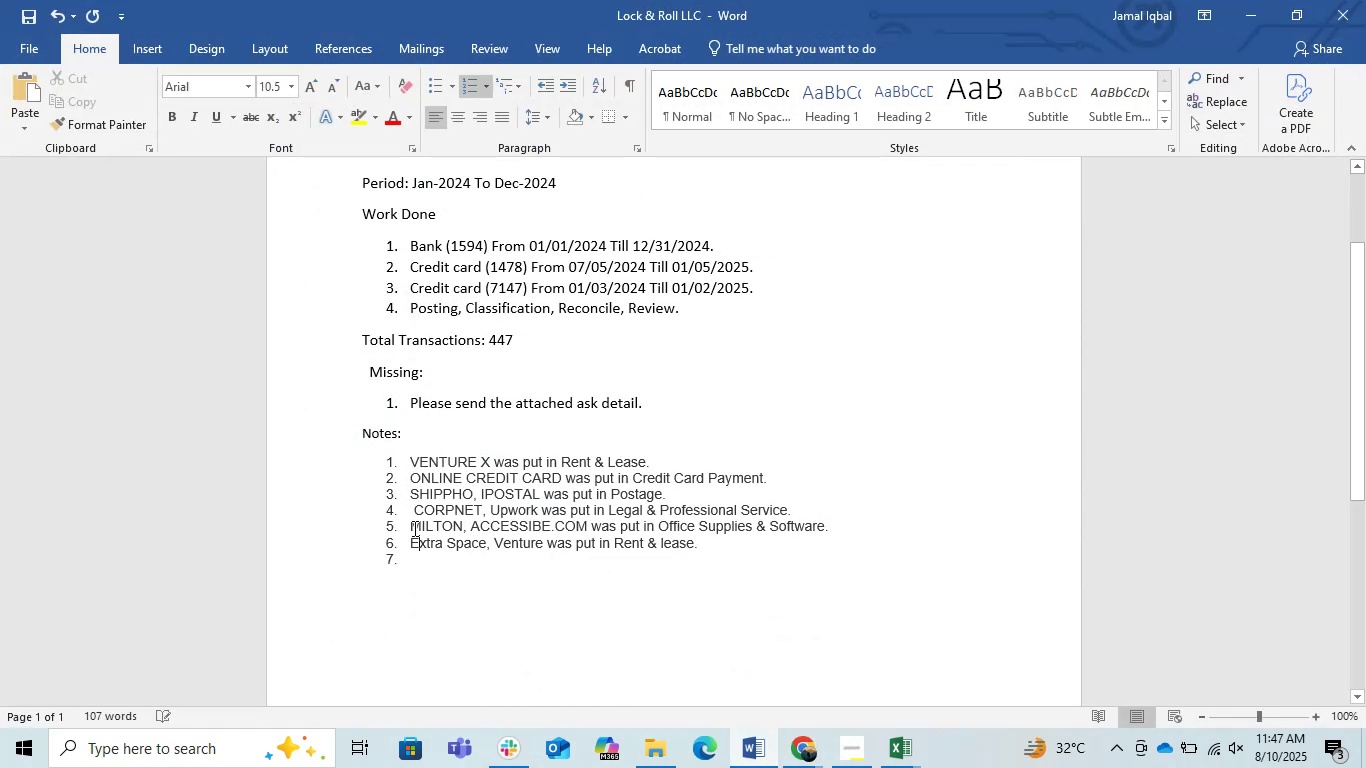 
left_click([413, 528])
 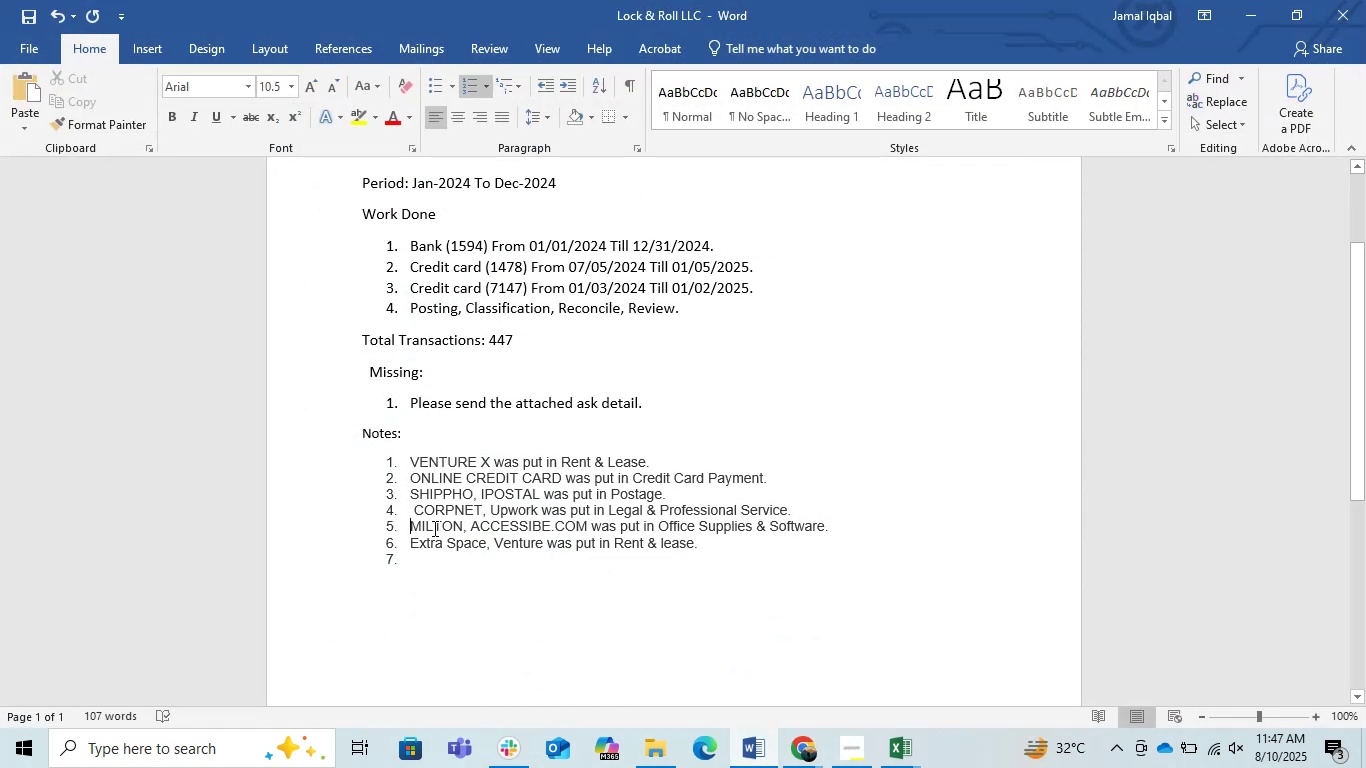 
type(TAXJAR, )
 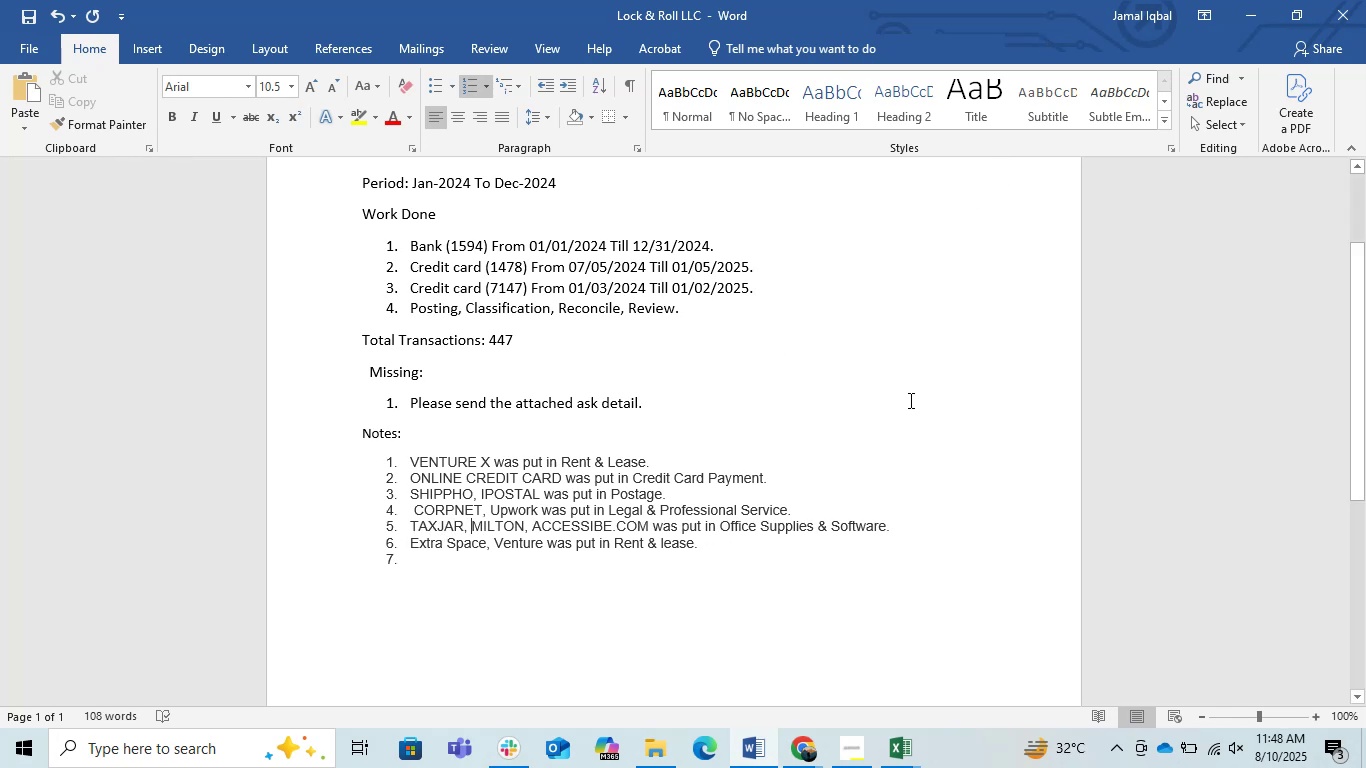 
left_click([798, 767])
 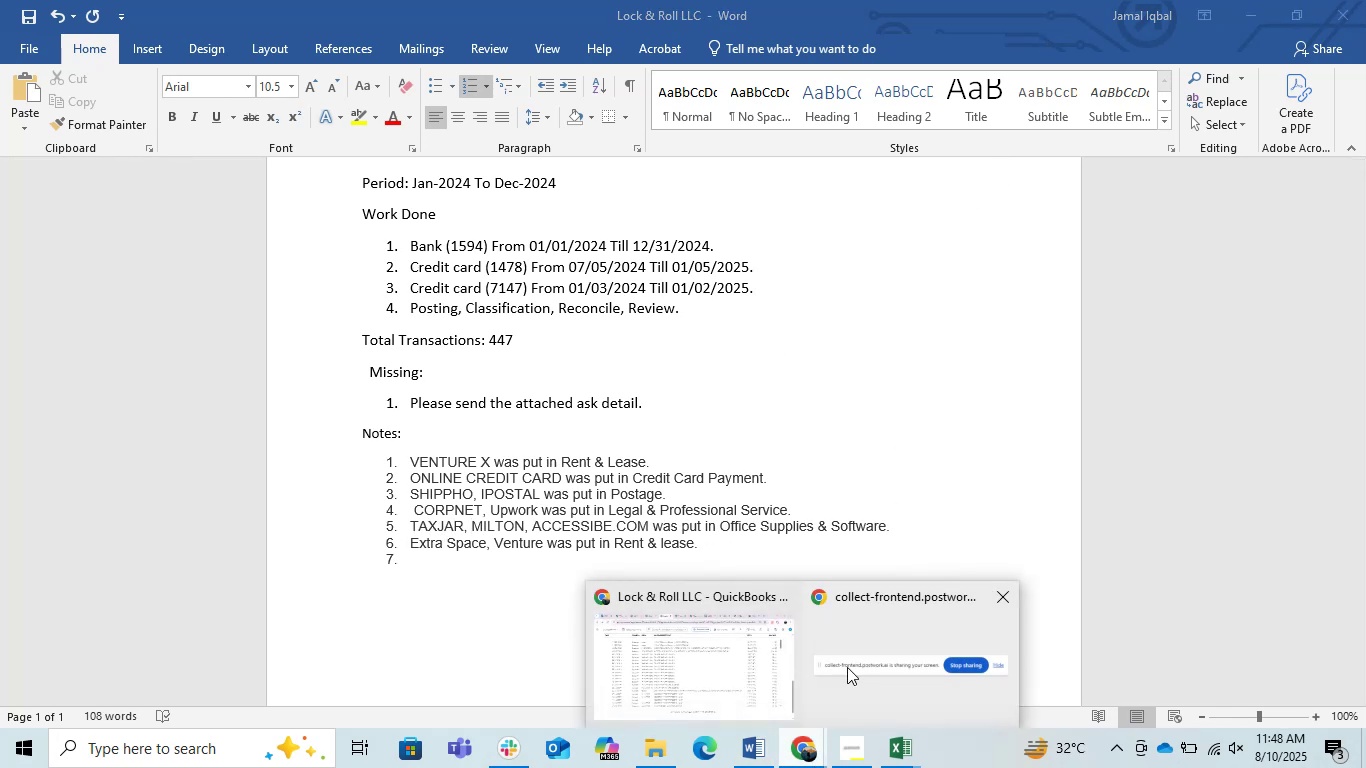 
left_click([748, 659])
 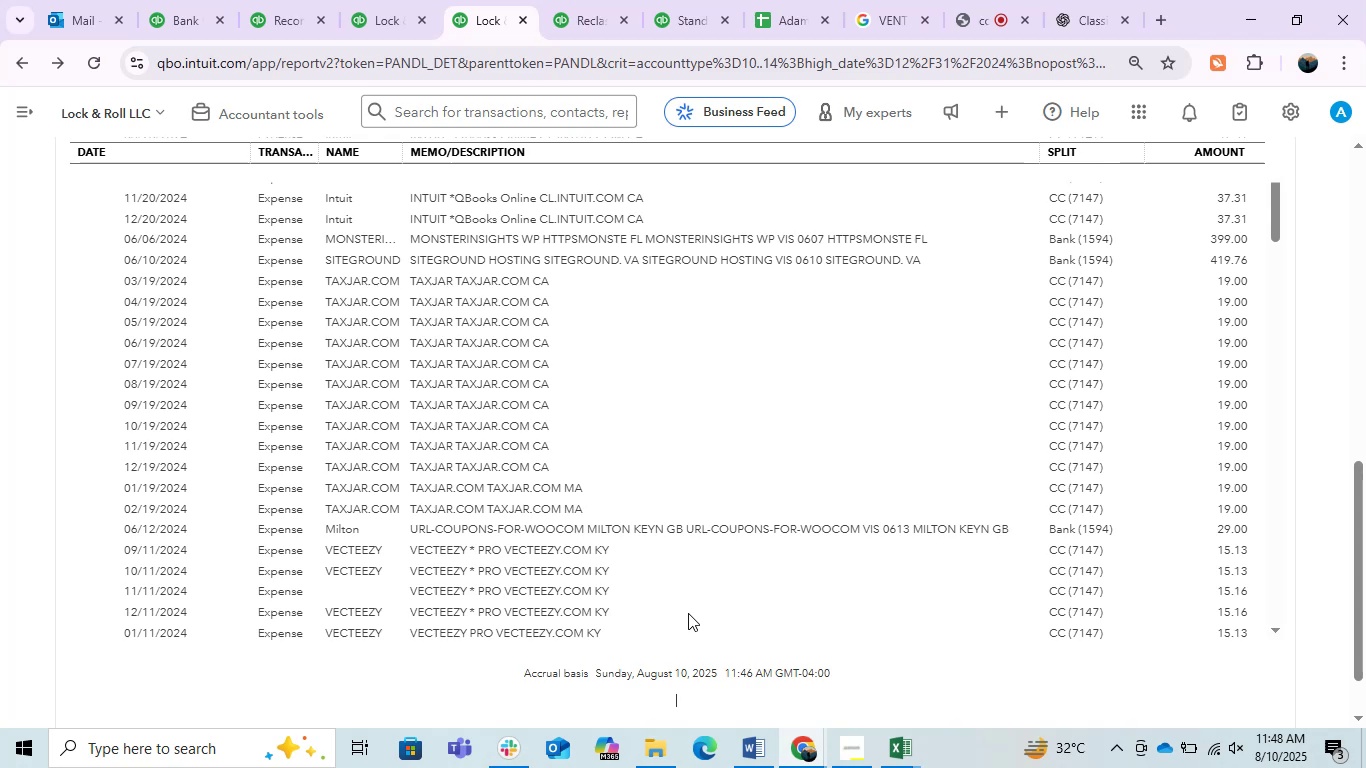 
wait(17.01)
 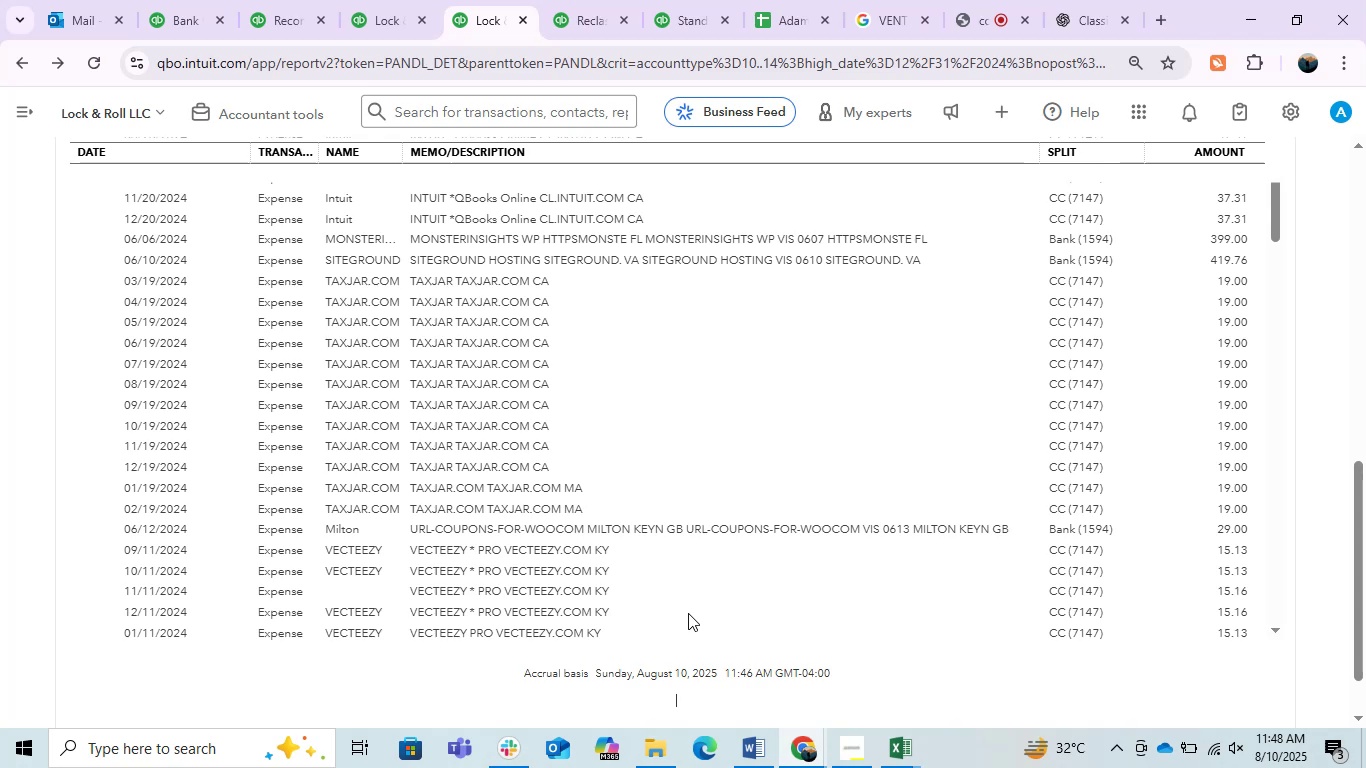 
left_click([761, 757])
 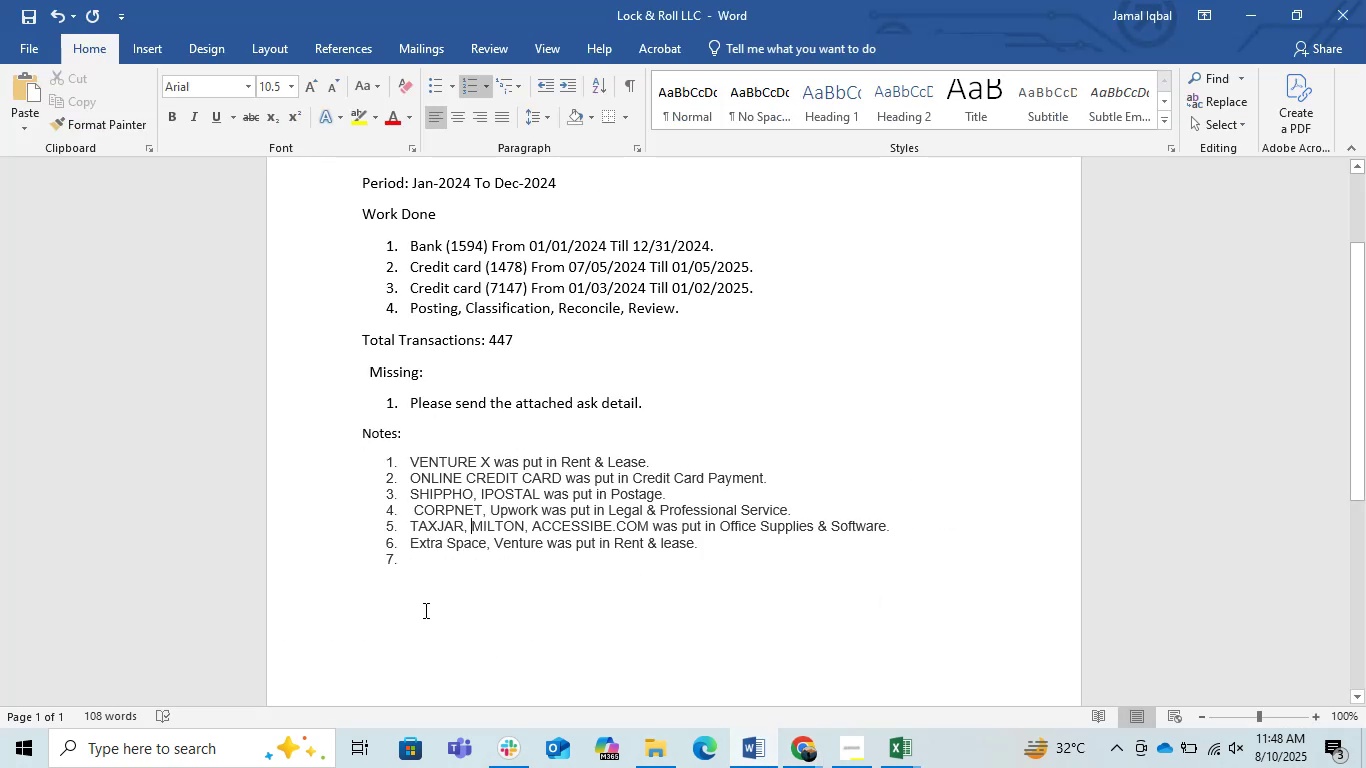 
type(VECTEEZY, )
 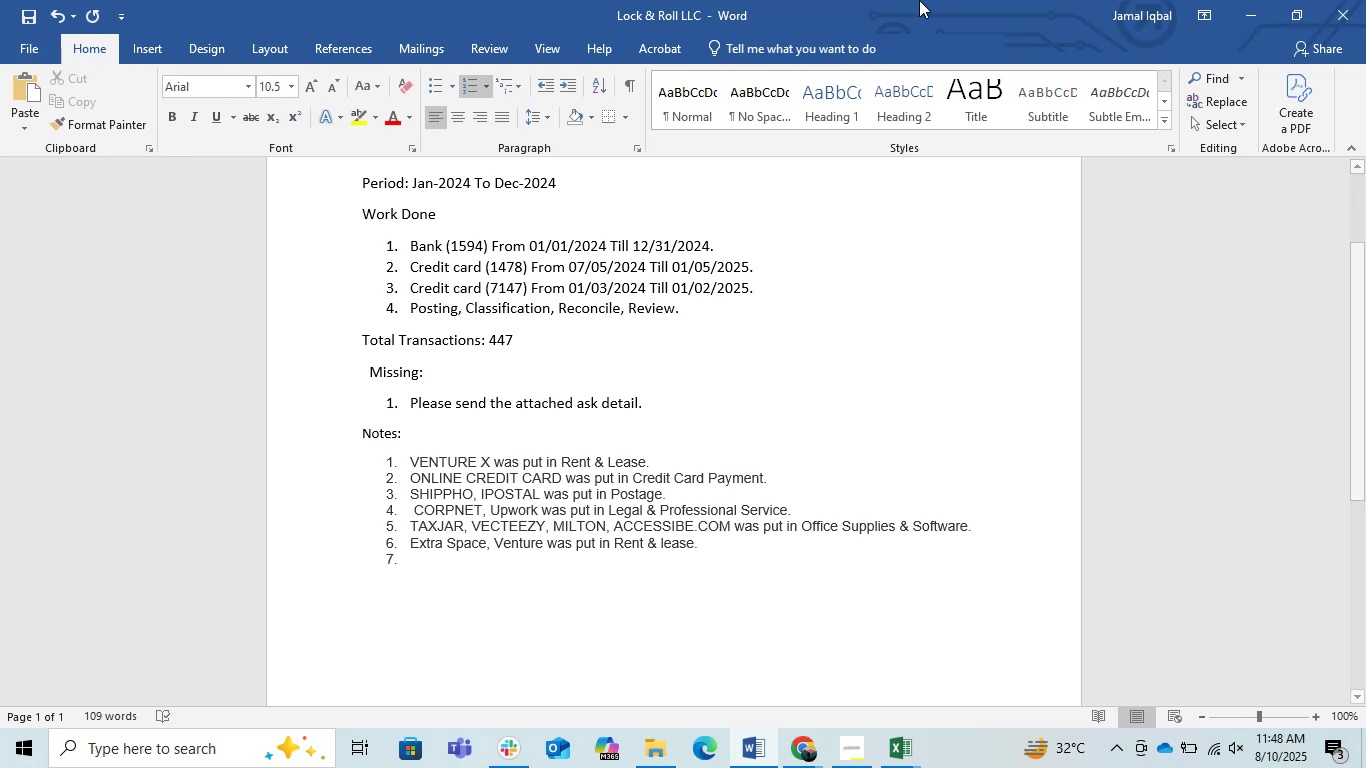 
left_click([1241, 19])
 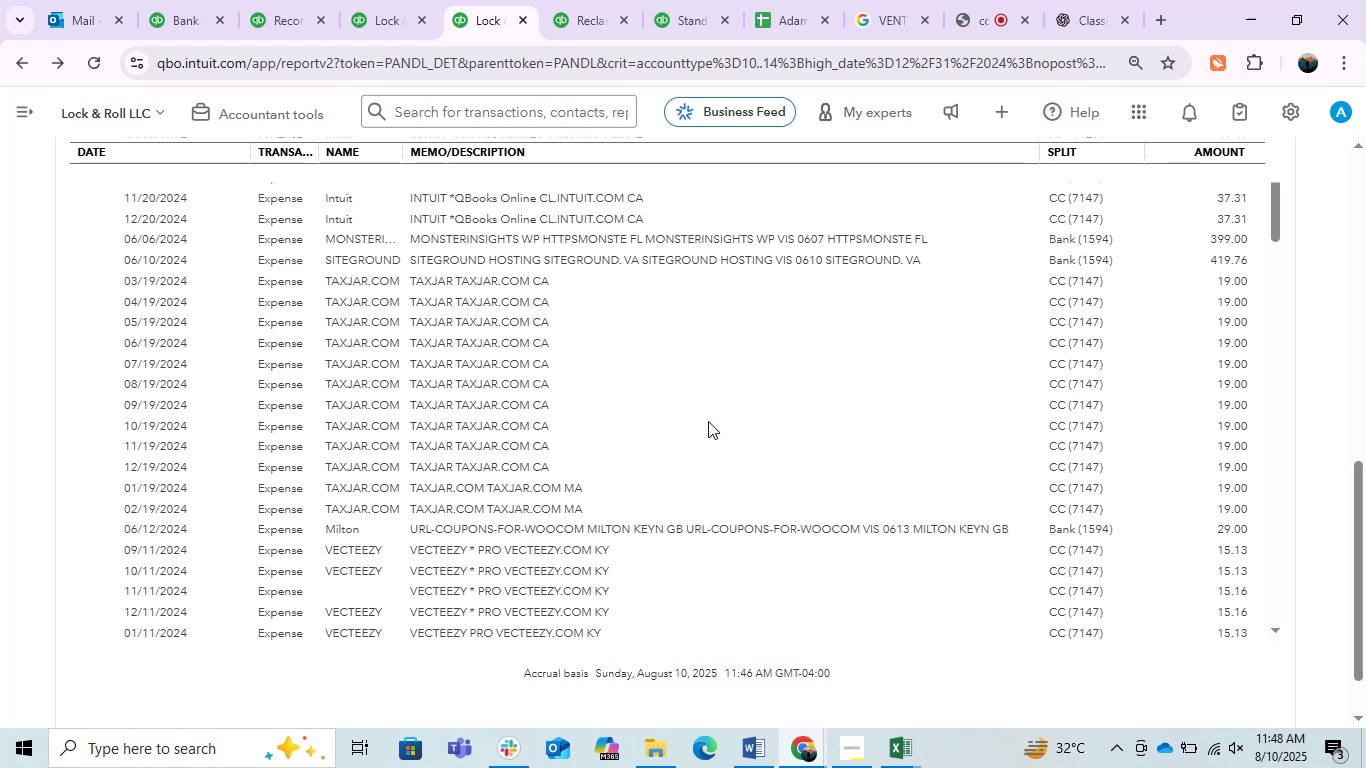 
wait(17.82)
 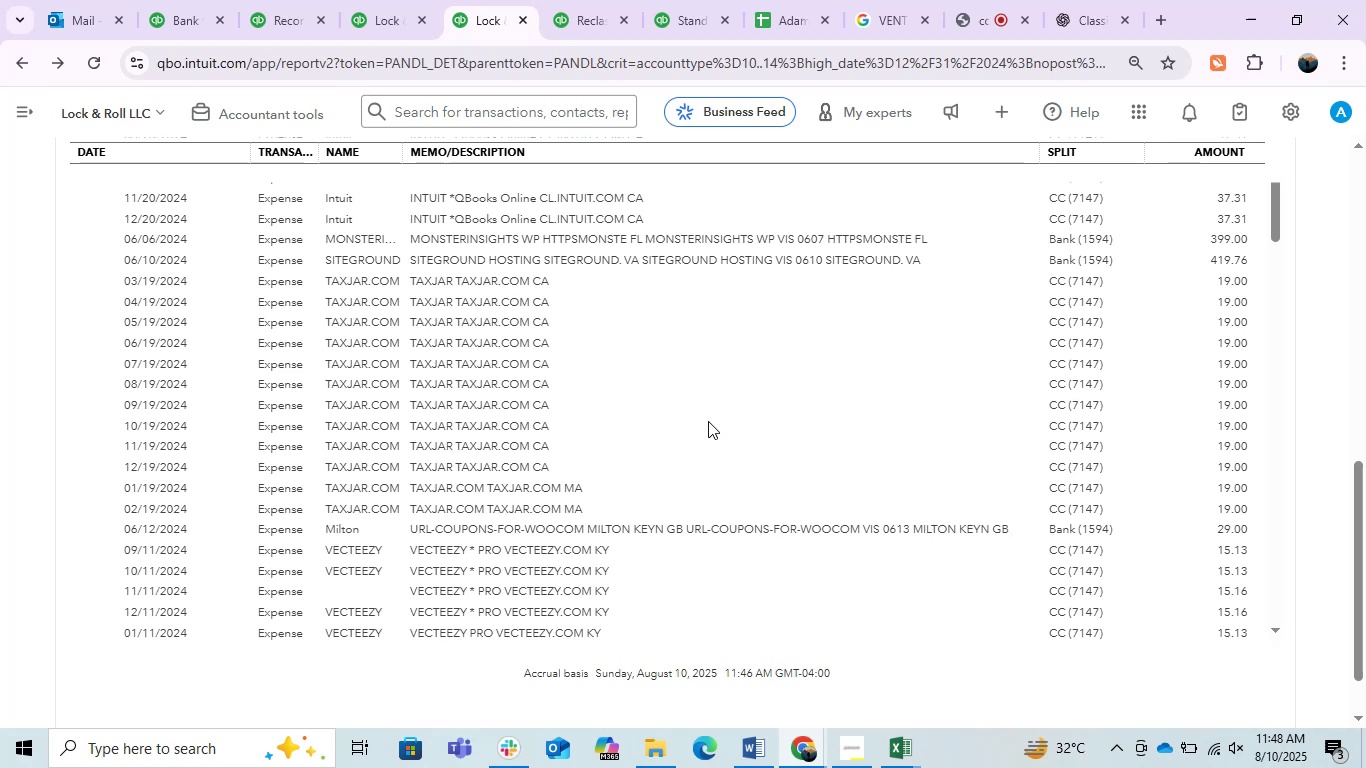 
left_click([763, 753])
 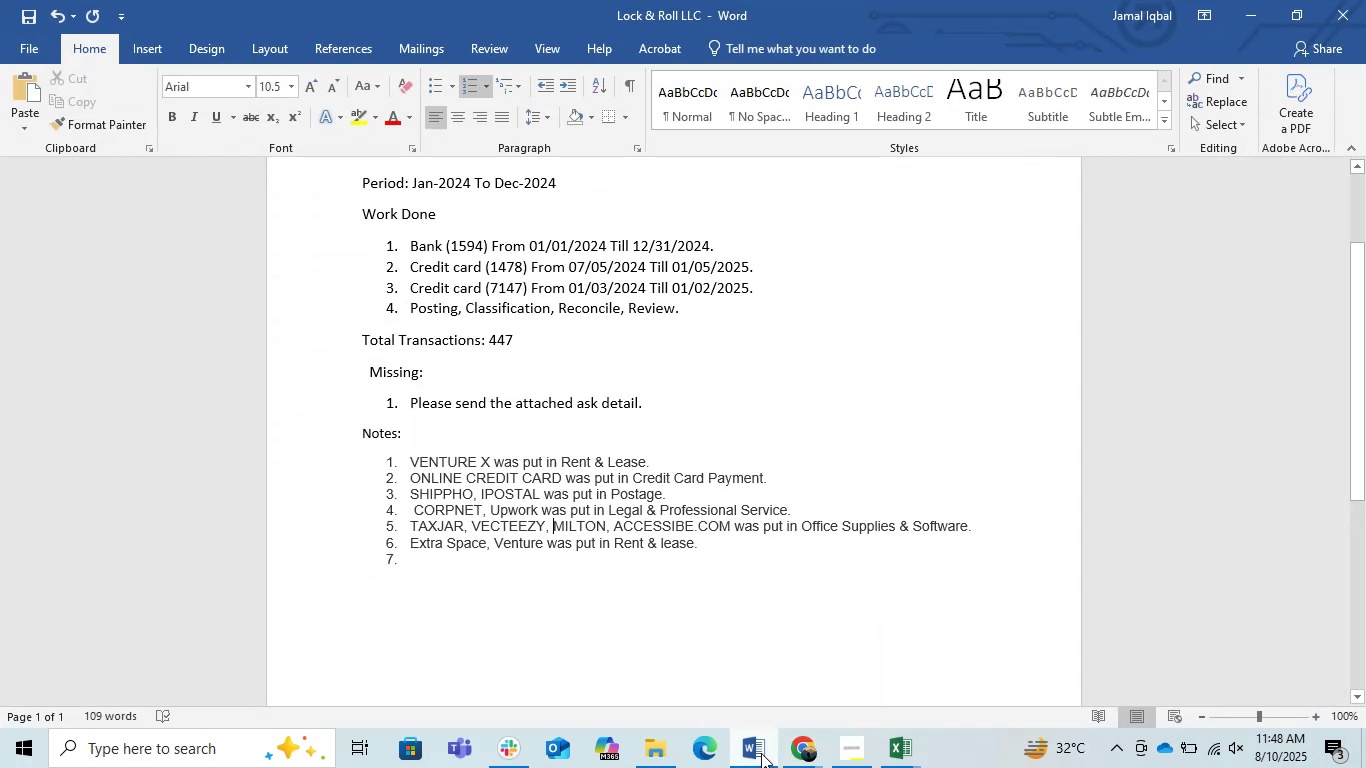 
left_click([761, 753])
 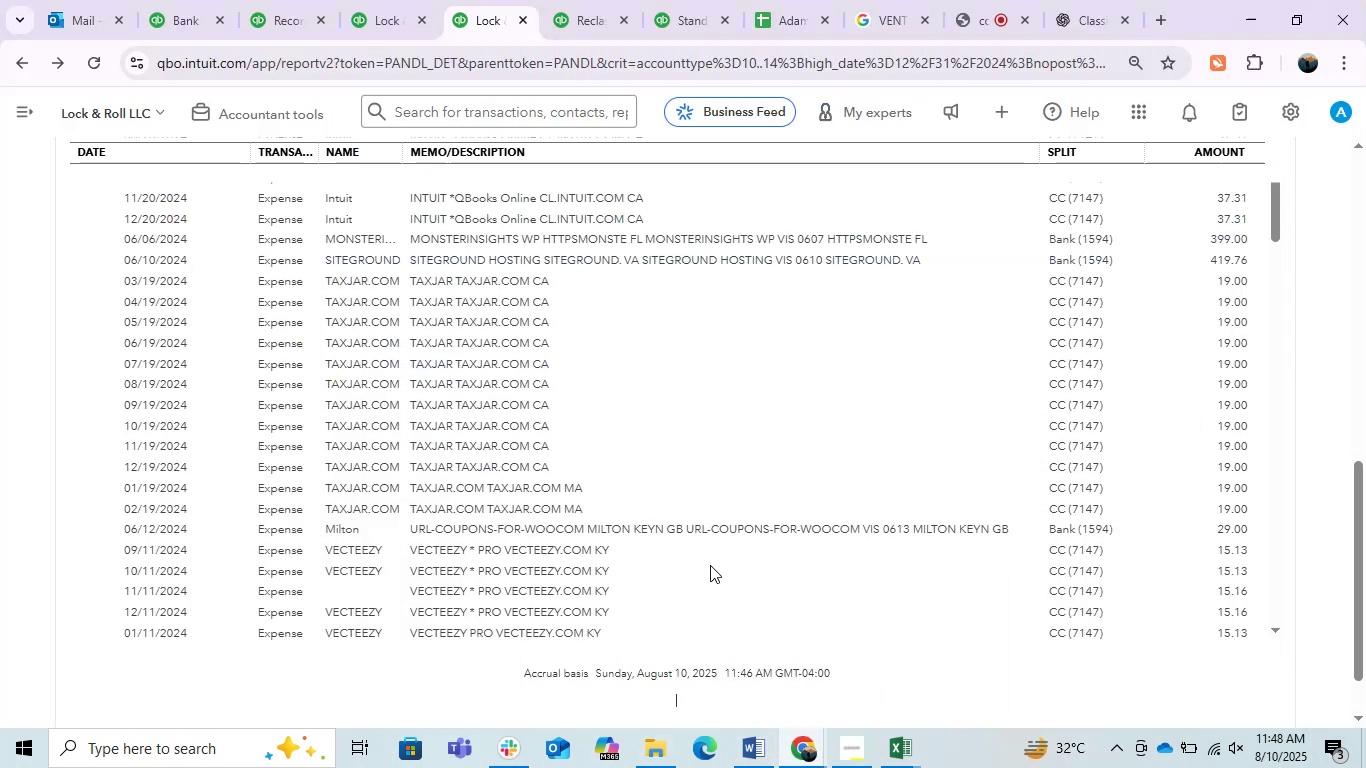 
scroll: coordinate [710, 564], scroll_direction: up, amount: 3.0
 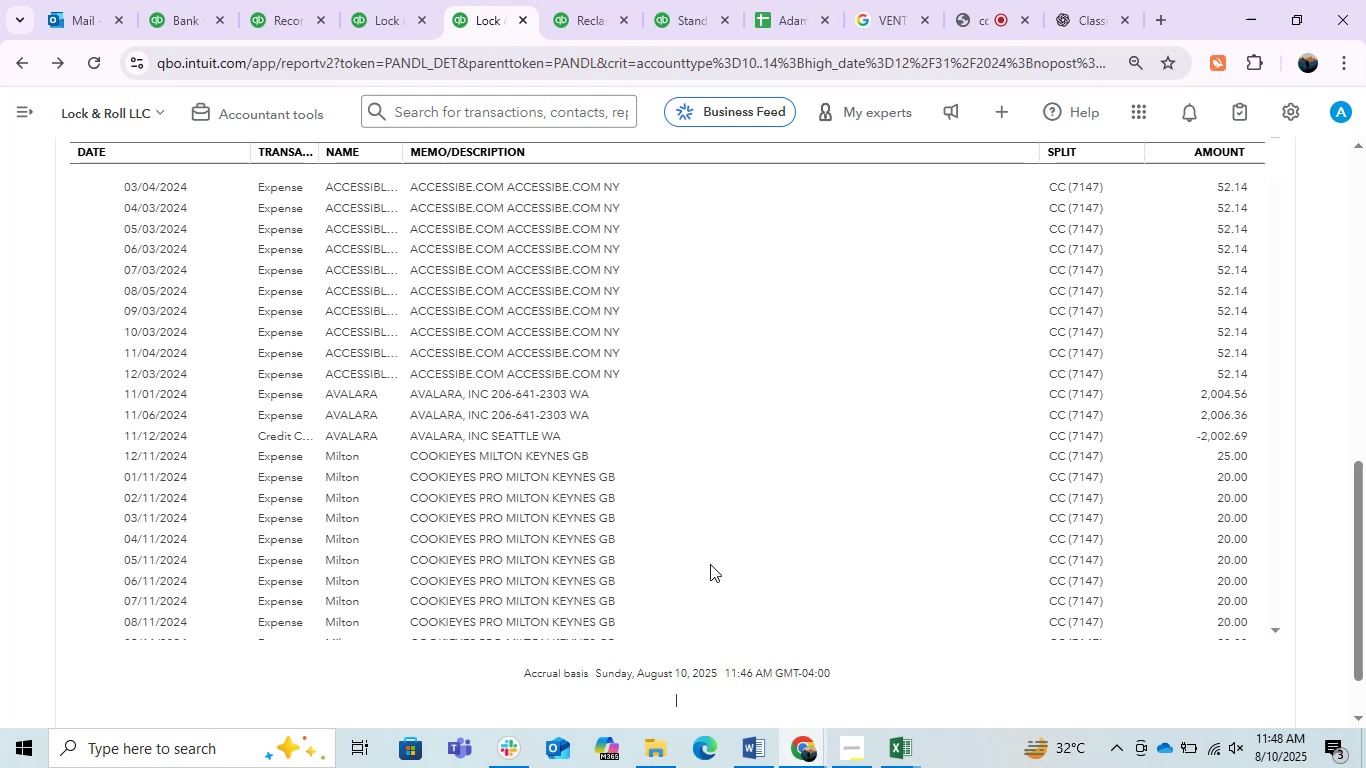 
scroll: coordinate [710, 564], scroll_direction: down, amount: 4.0
 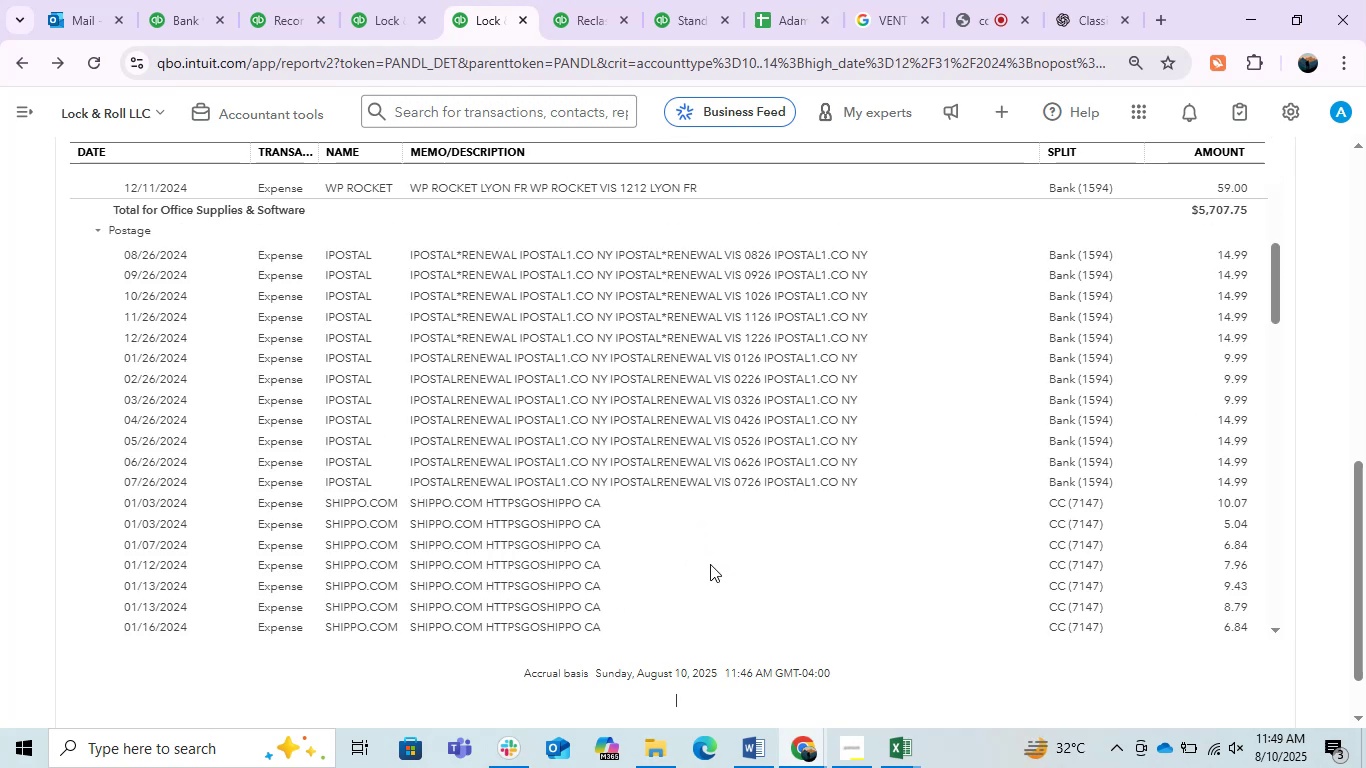 
scroll: coordinate [710, 564], scroll_direction: up, amount: 3.0
 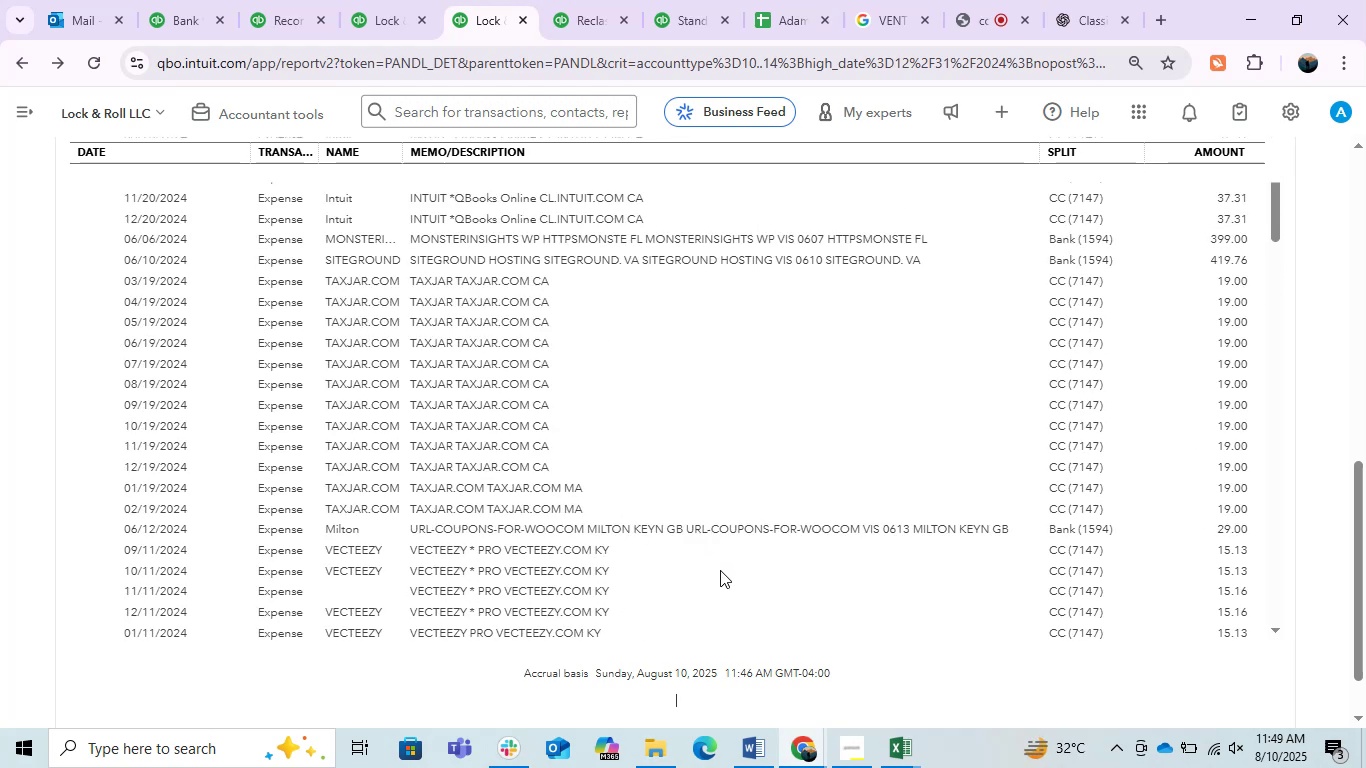 
wait(5.66)
 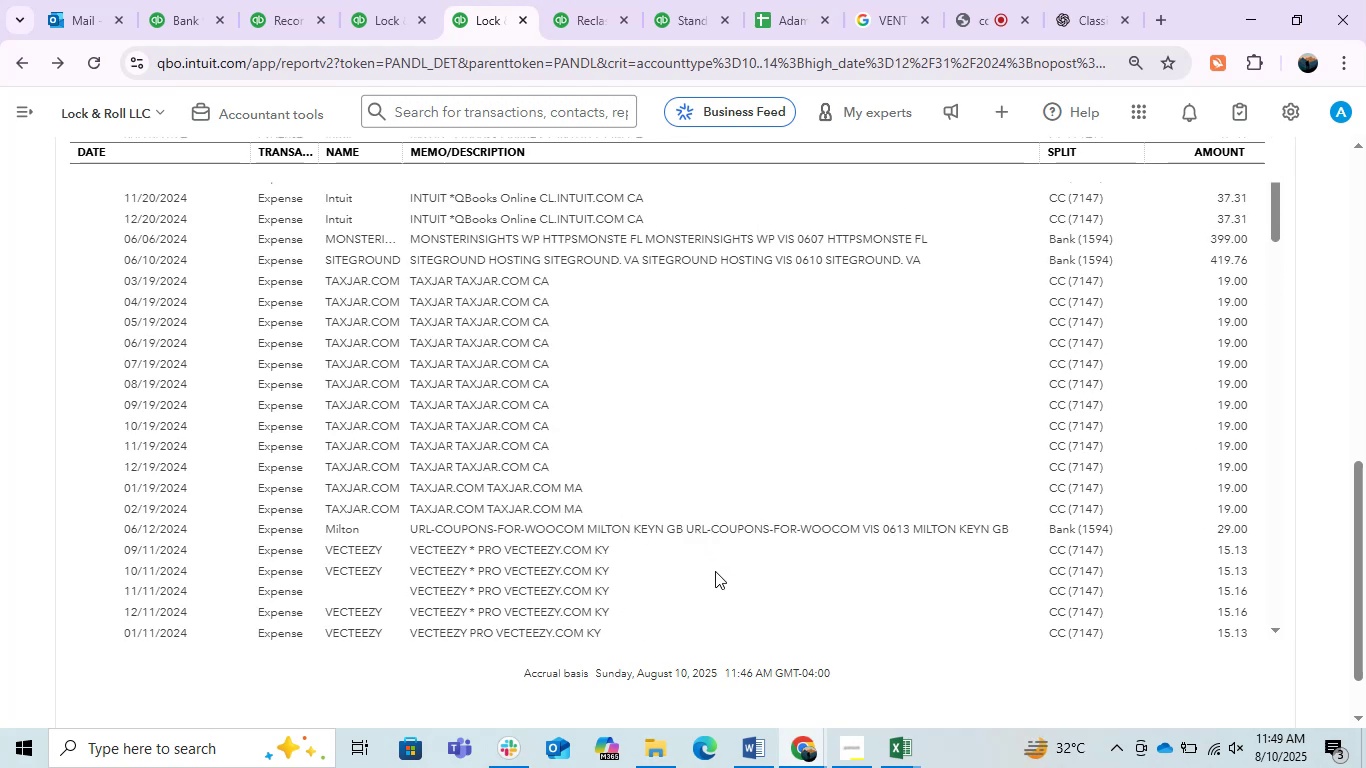 
scroll: coordinate [726, 500], scroll_direction: up, amount: 1.0
 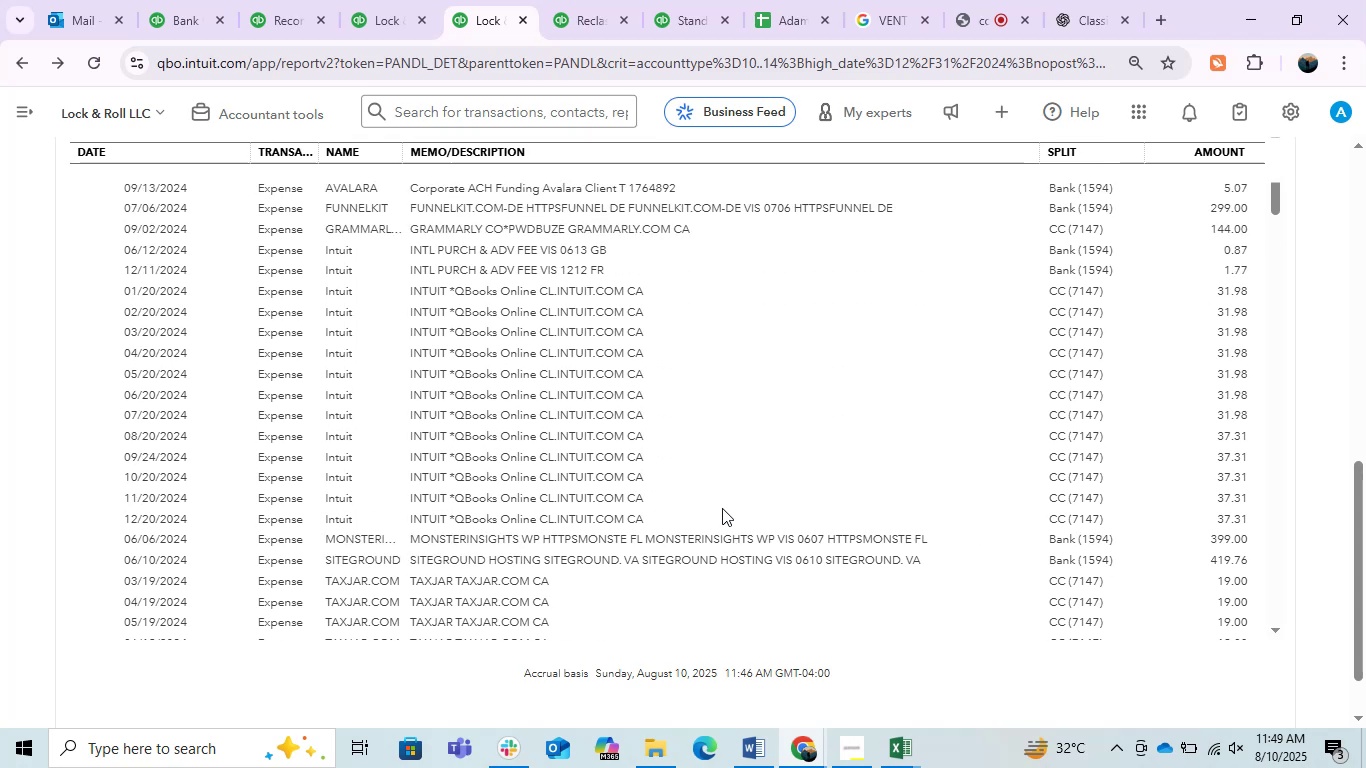 
hold_key(key=Backspace, duration=1.39)
 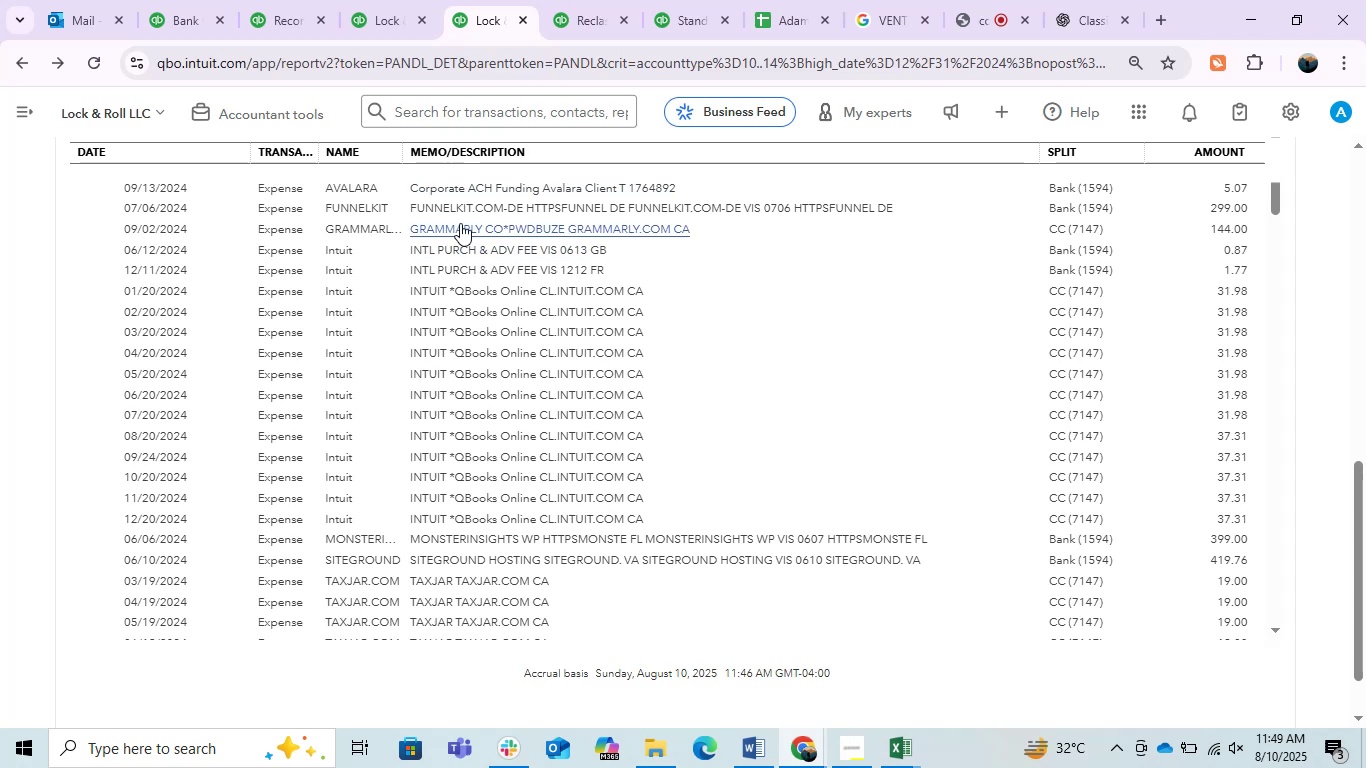 
wait(23.13)
 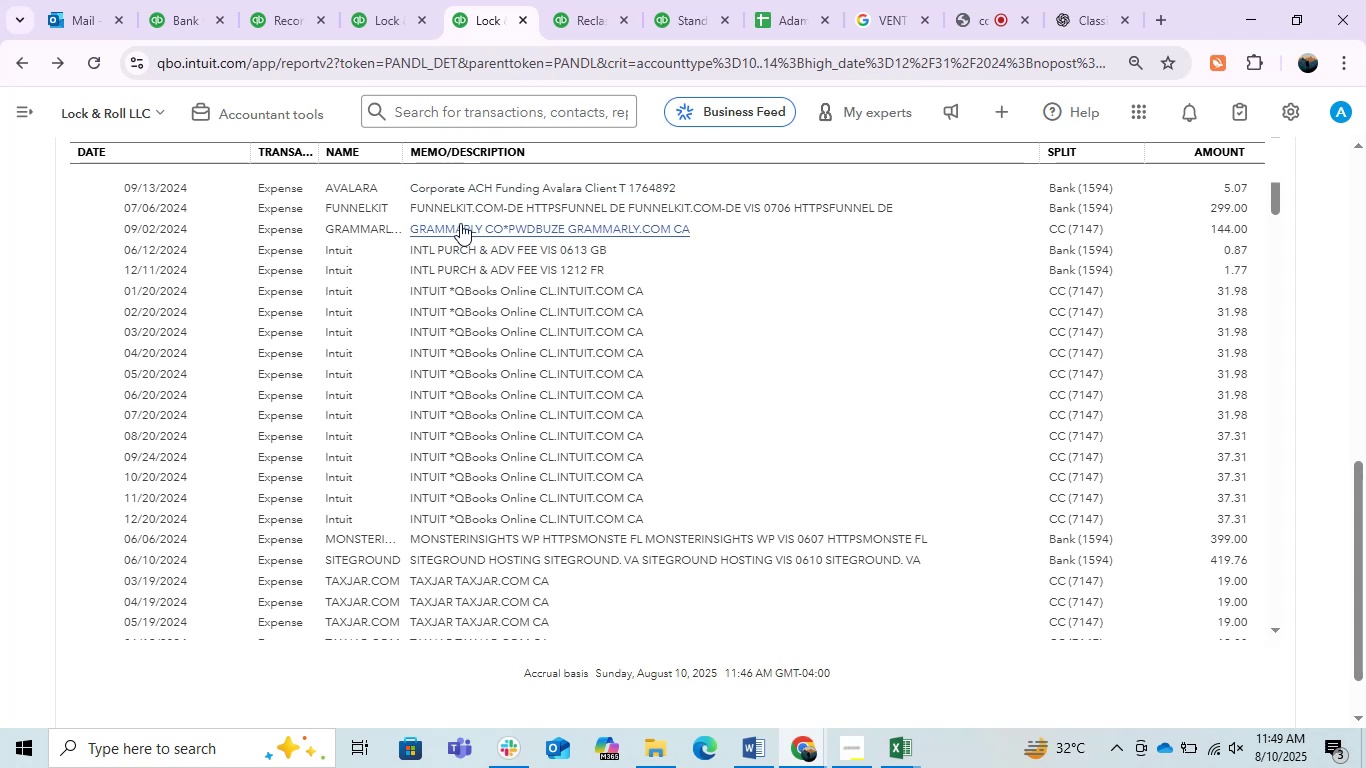 
left_click([750, 754])
 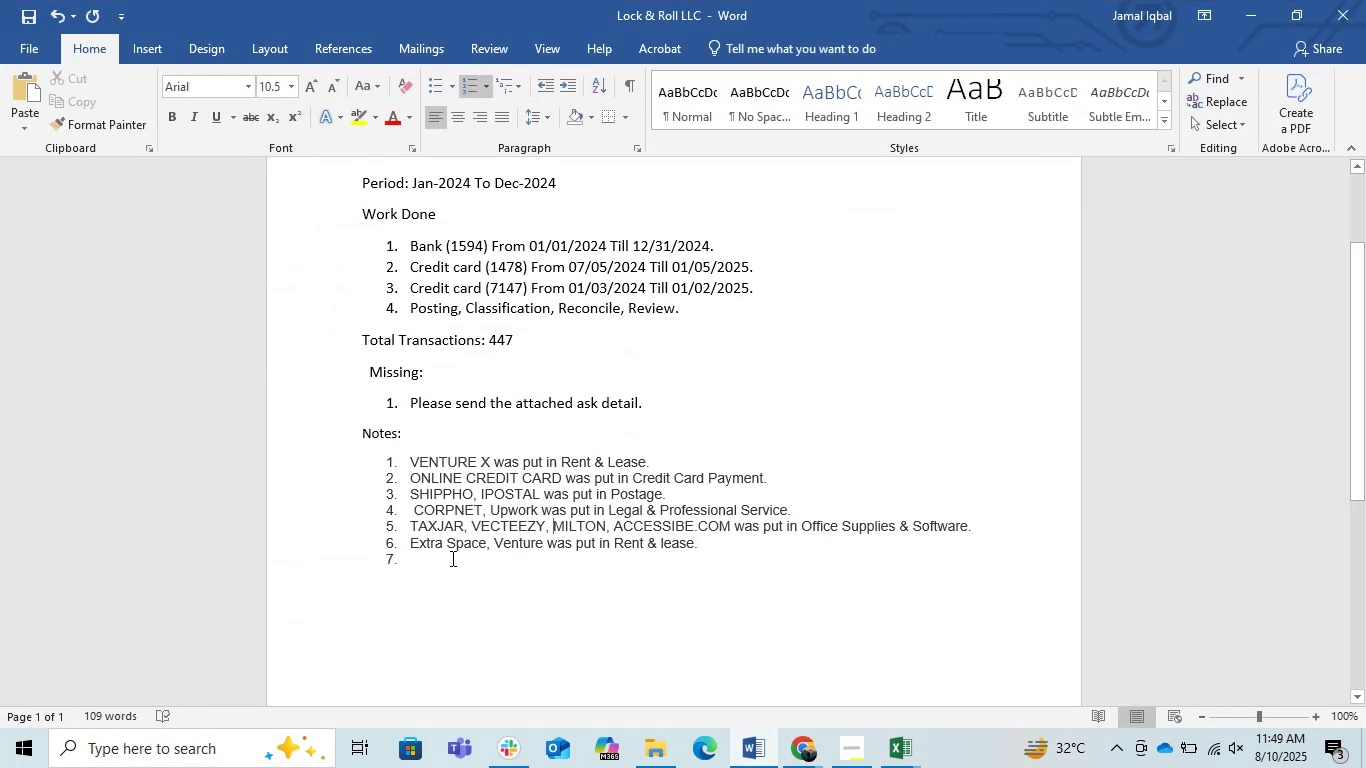 
type(grammarly, )
 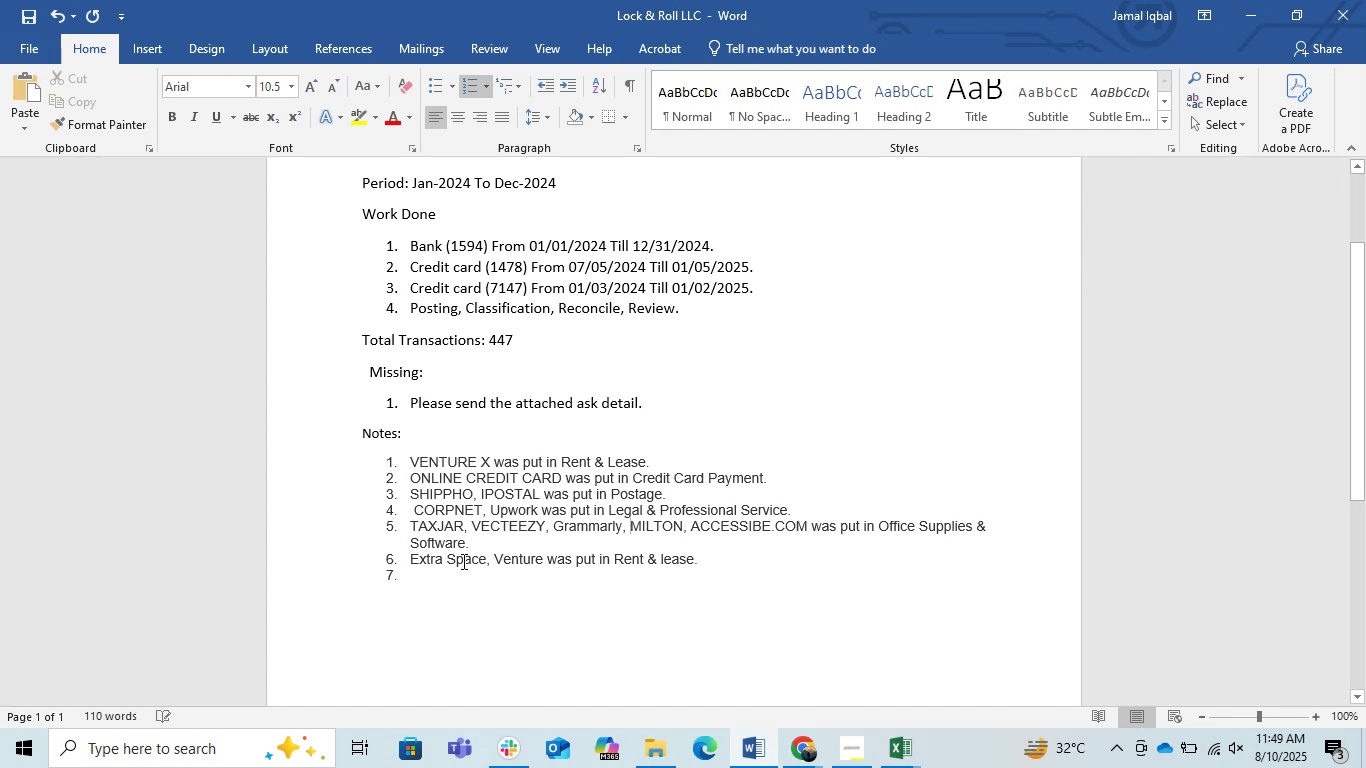 
key(ArrowDown)
 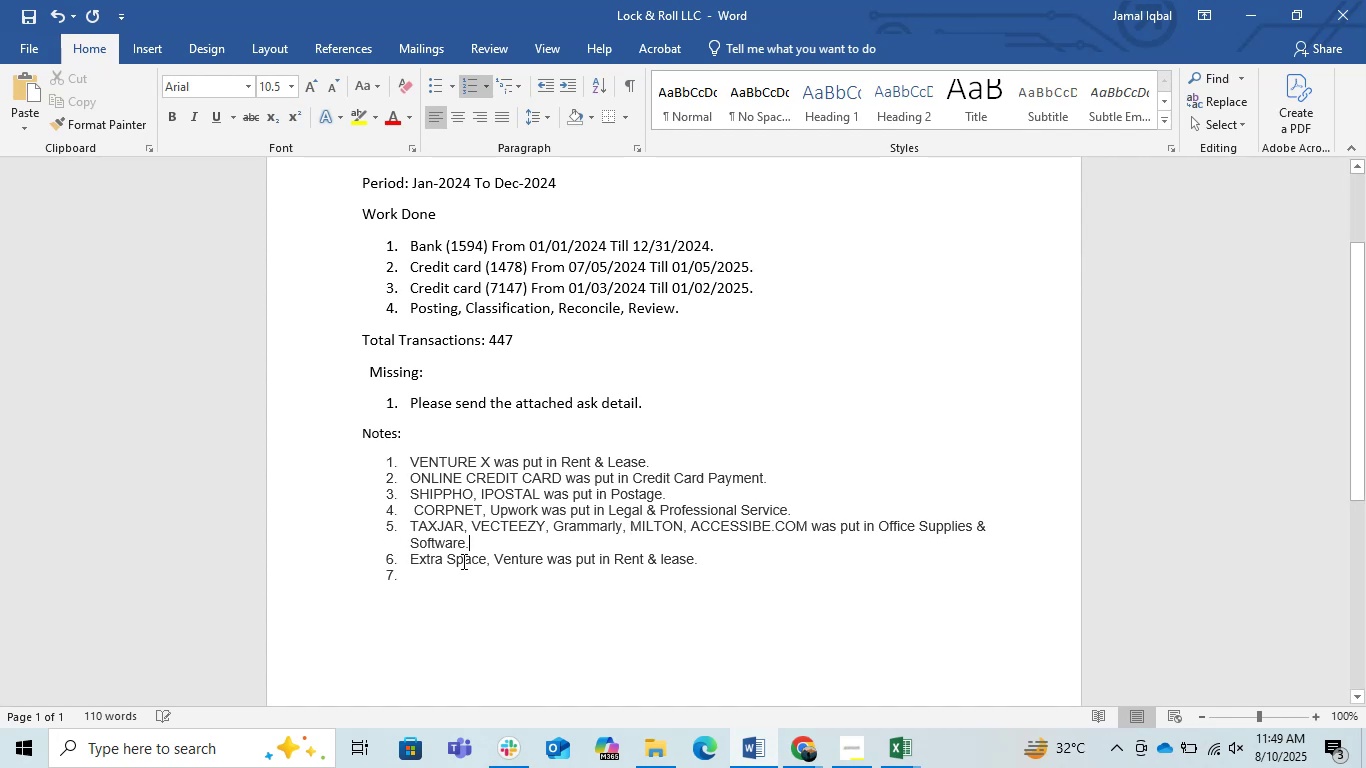 
key(ArrowDown)
 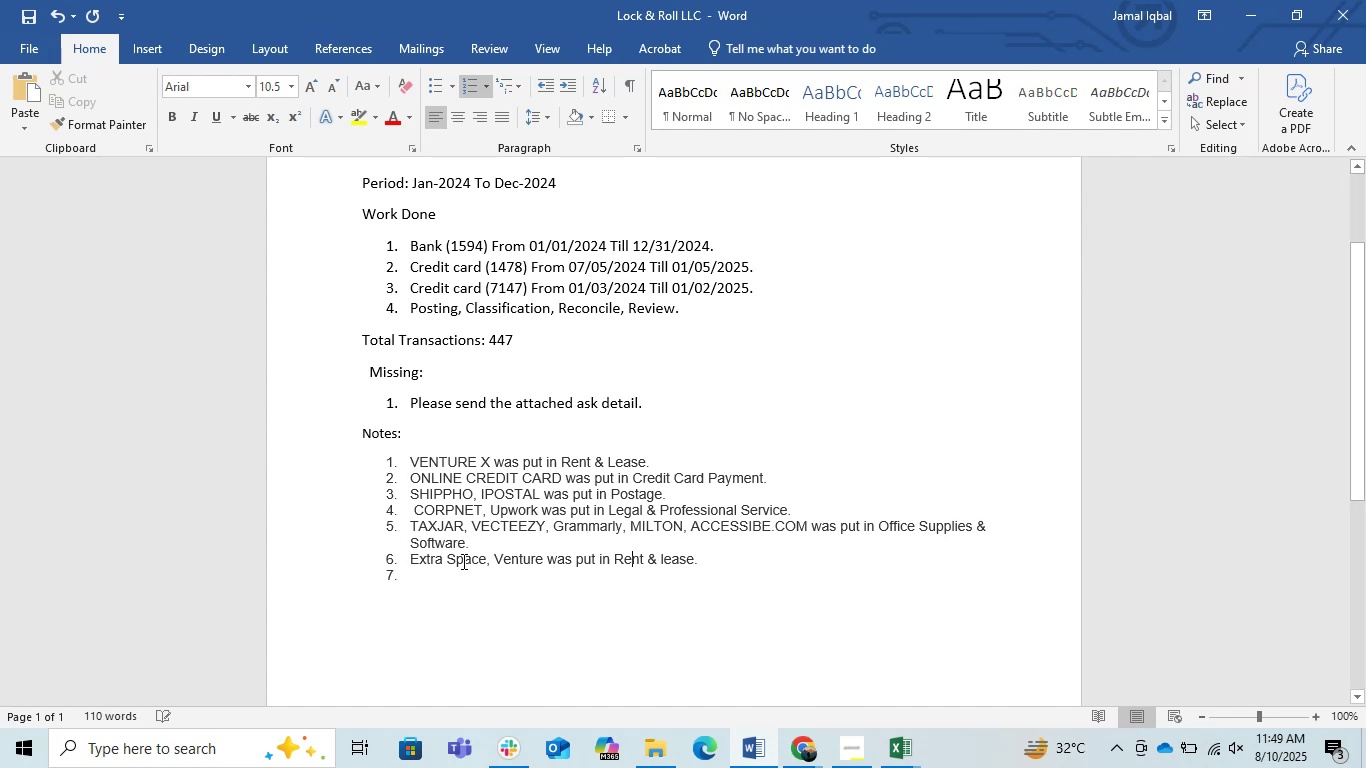 
key(ArrowDown)
 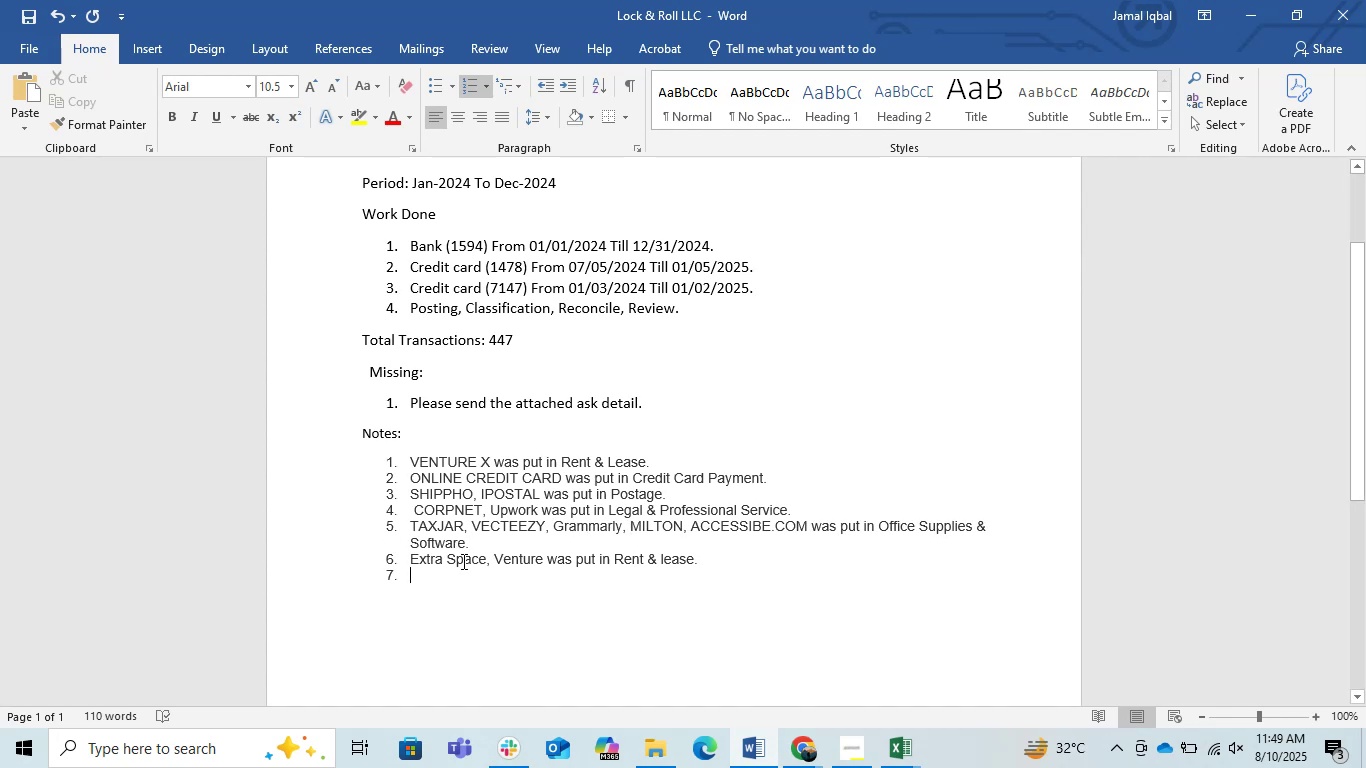 
key(Control+S)
 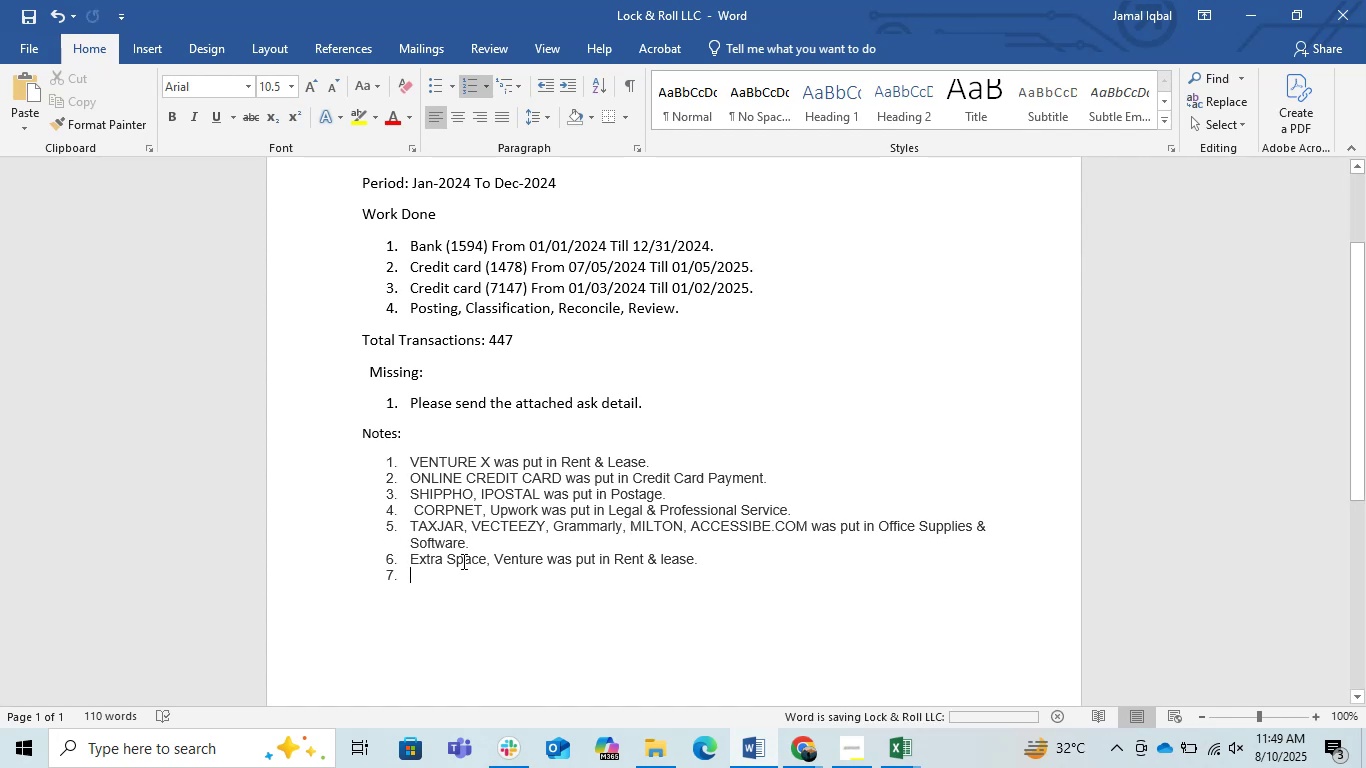 
key(Control+S)
 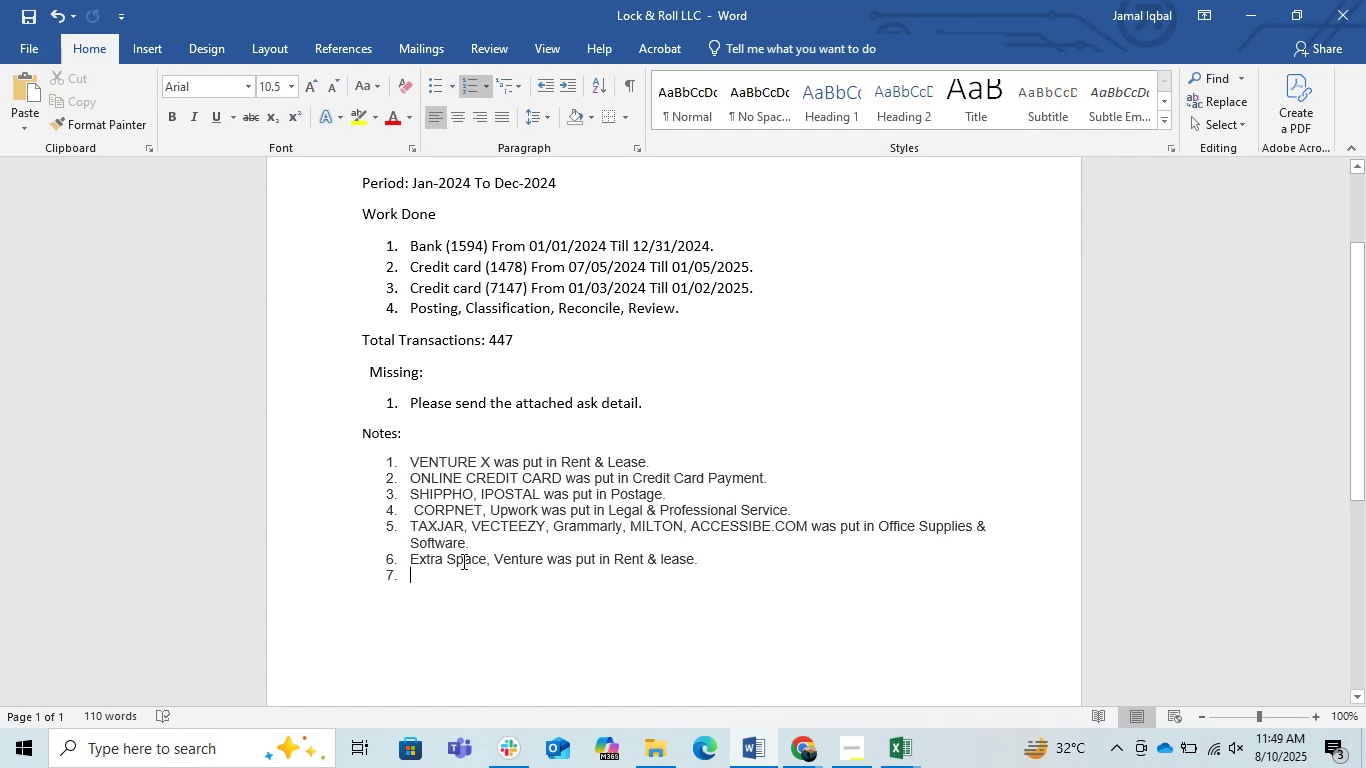 
key(Control+S)
 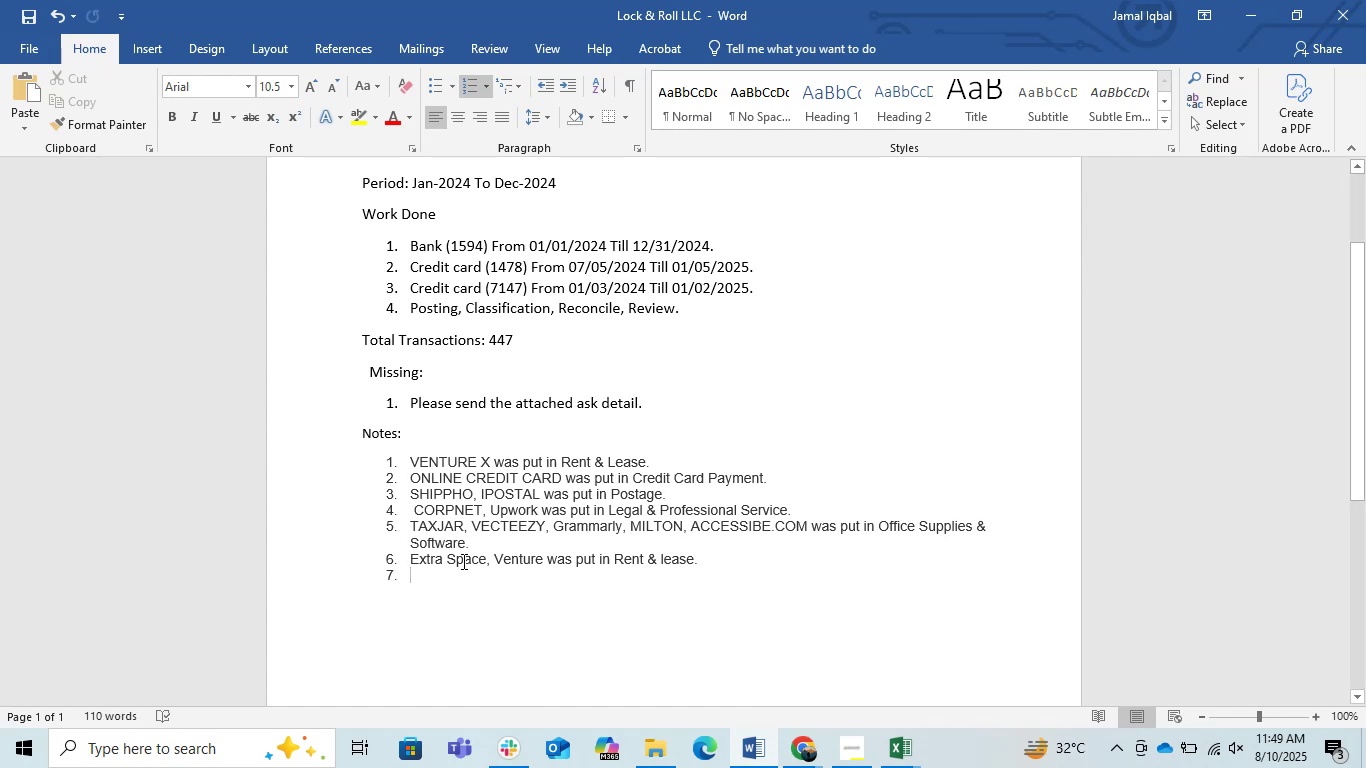 
key(Control+S)
 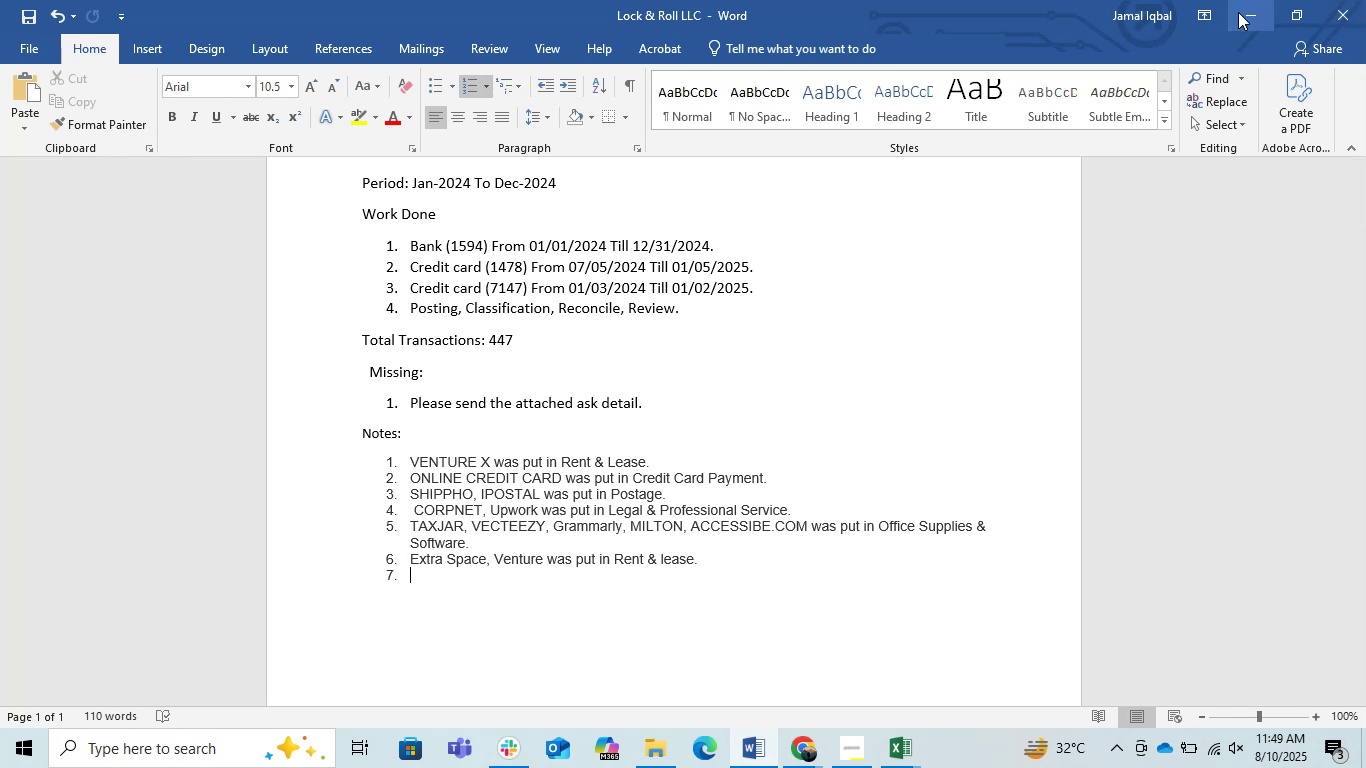 
left_click([1232, 12])
 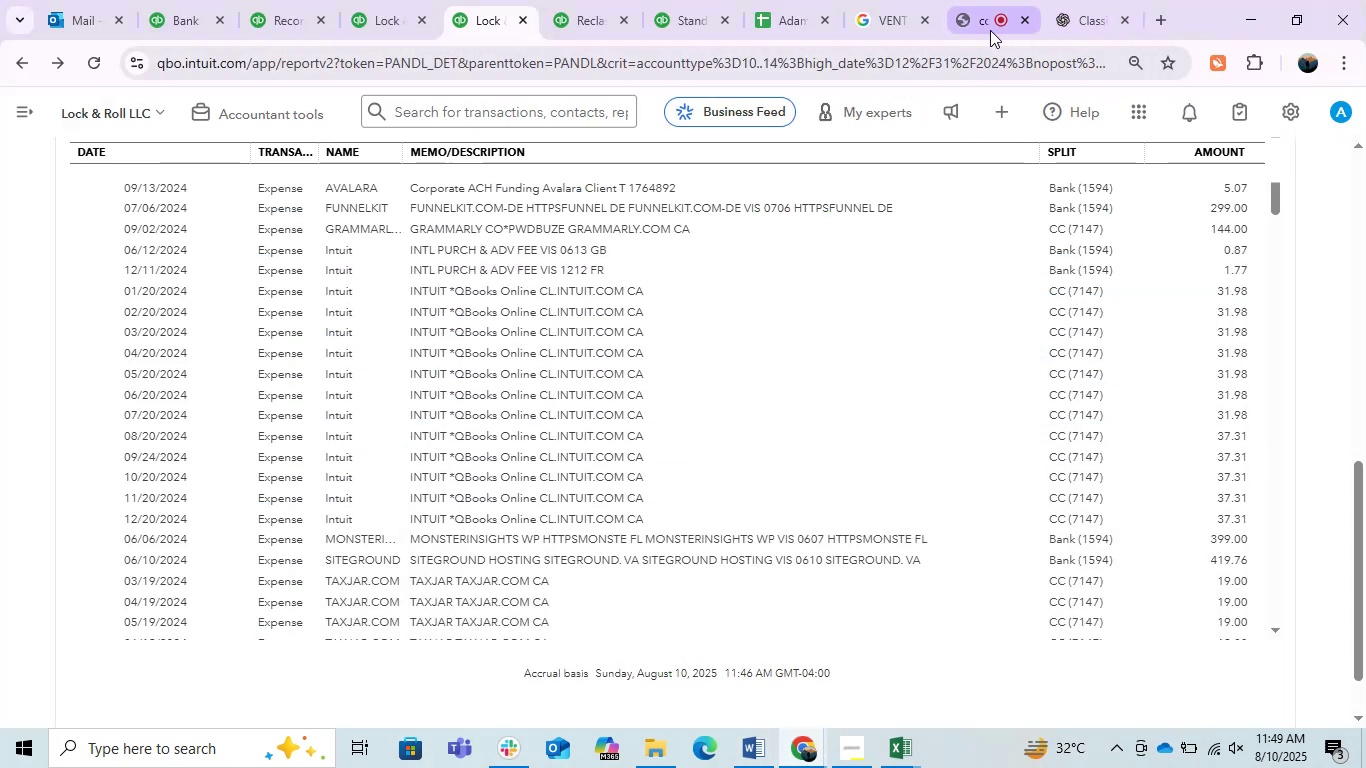 
left_click([971, 19])
 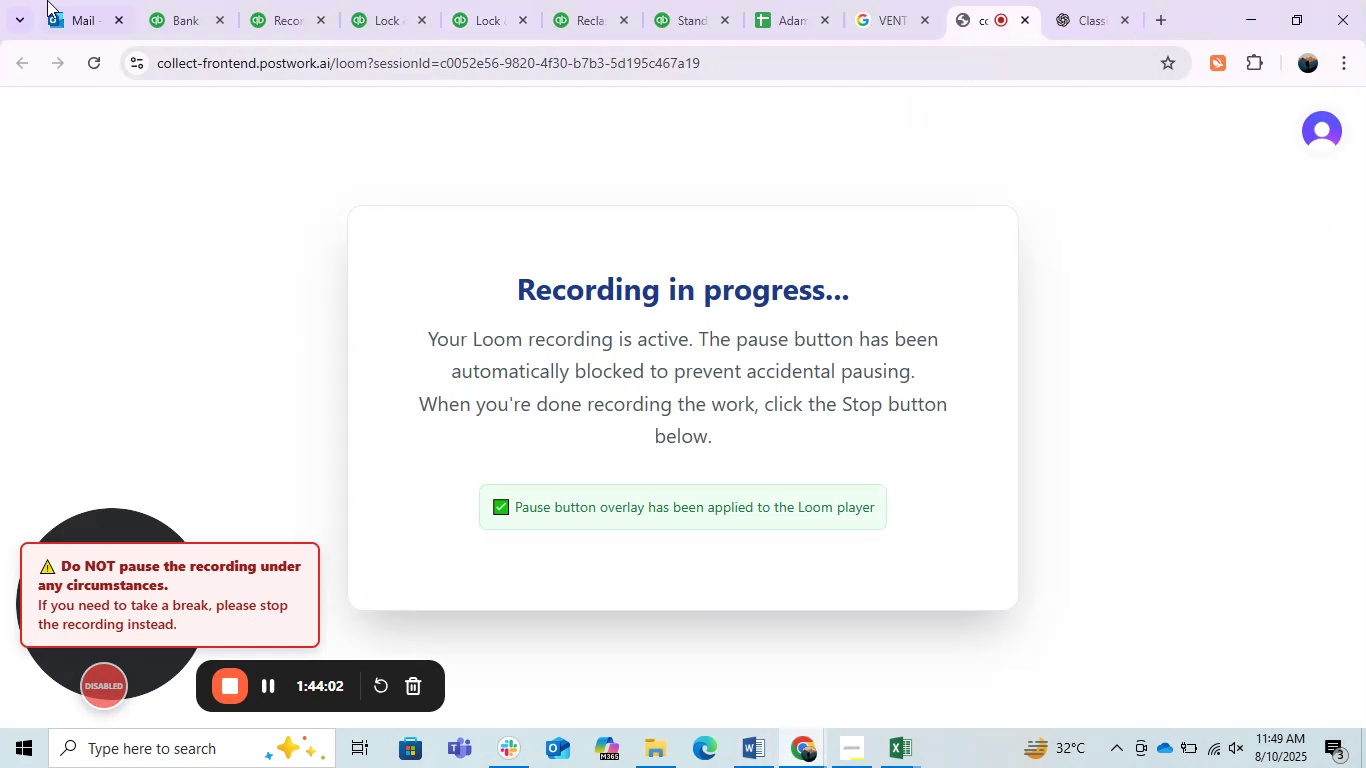 
left_click([174, 19])
 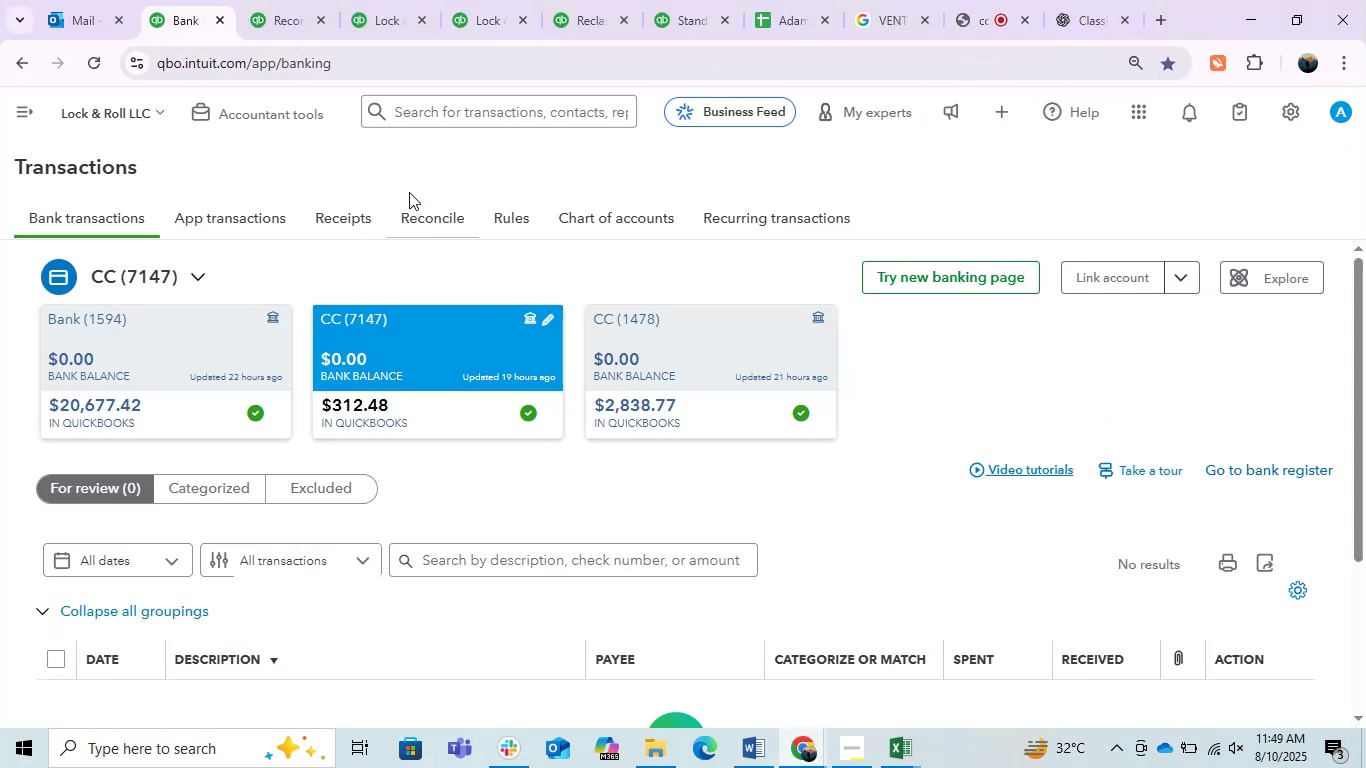 
wait(6.54)
 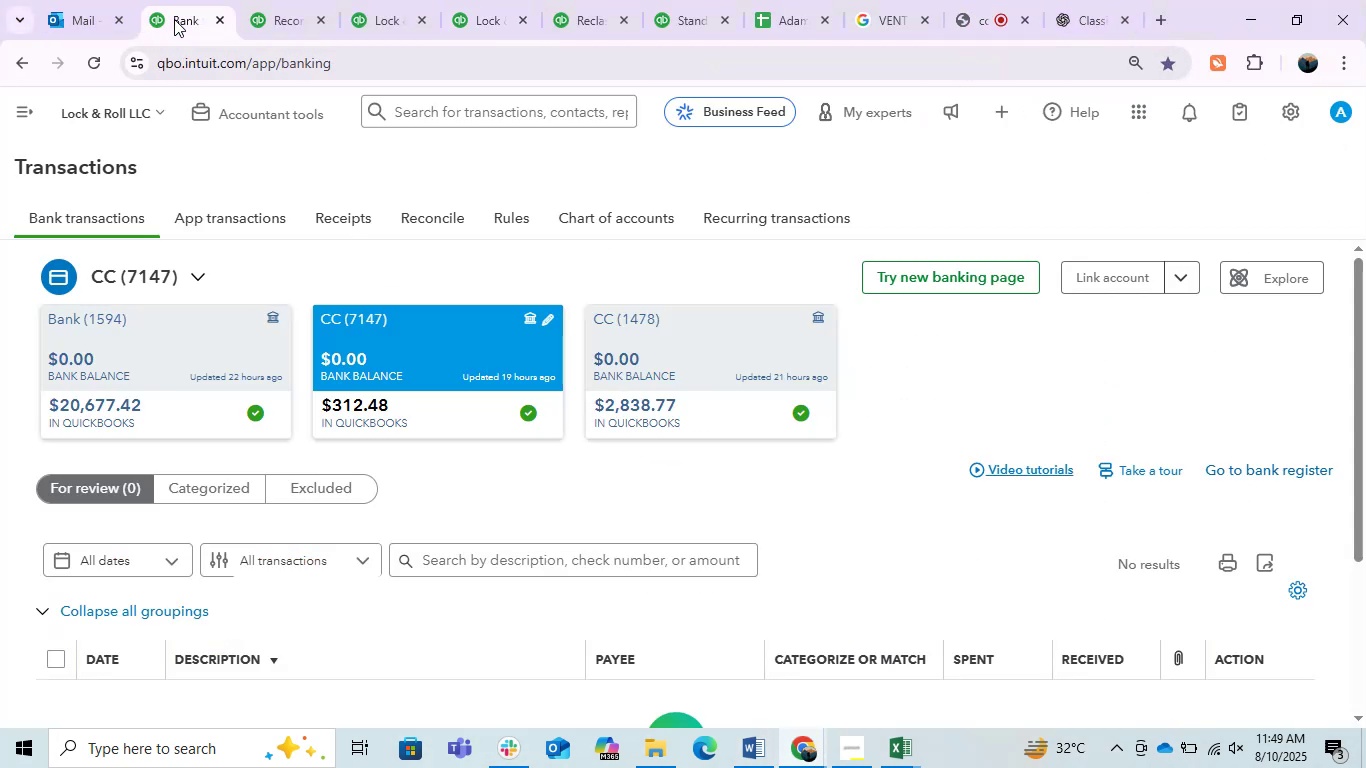 
mouse_move([886, 753])
 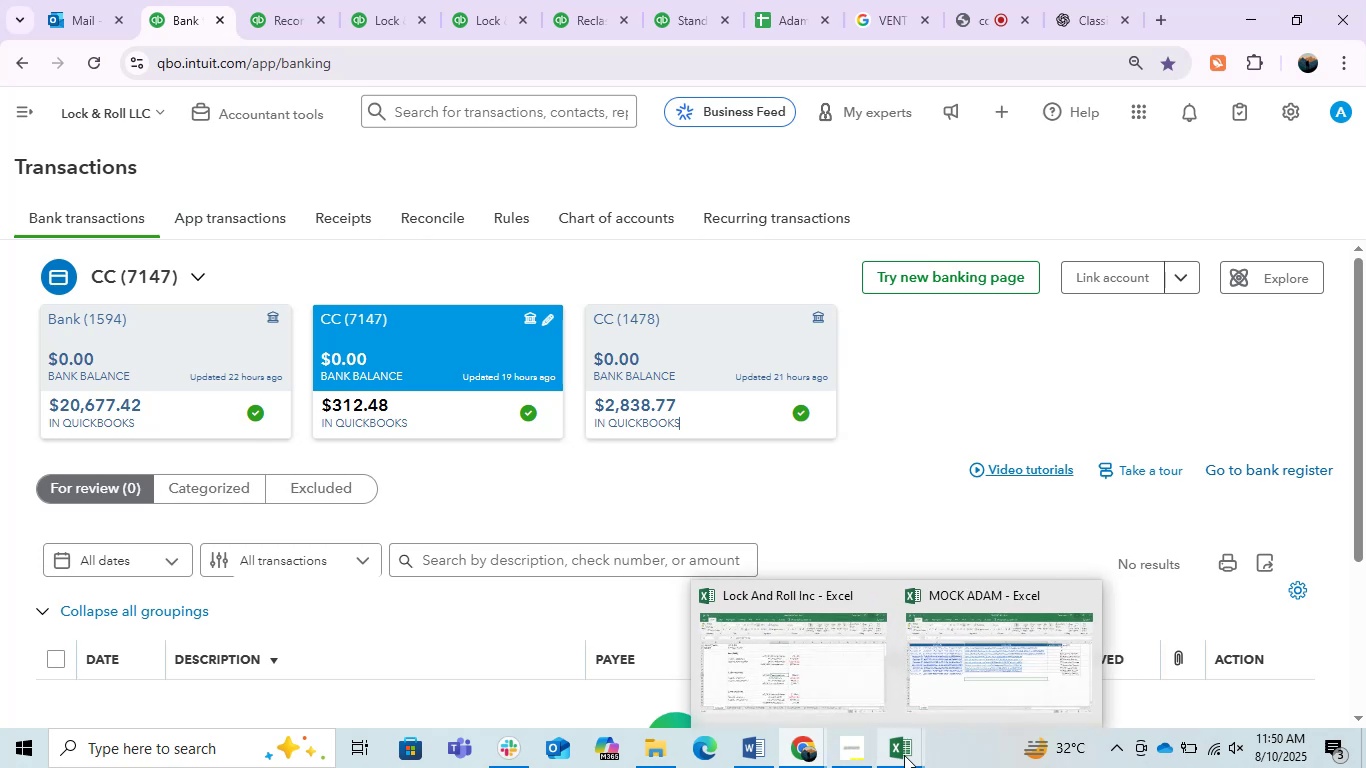 
mouse_move([885, 730])
 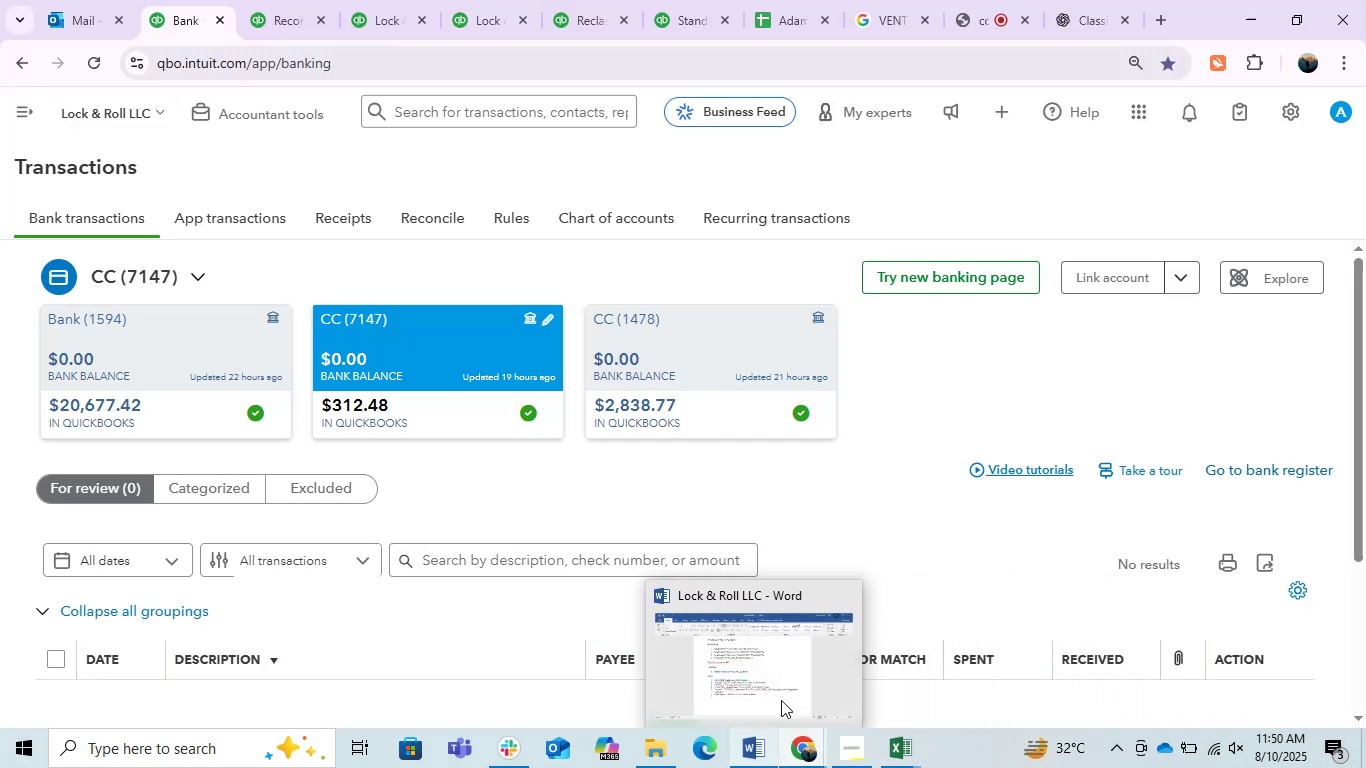 
left_click([915, 405])
 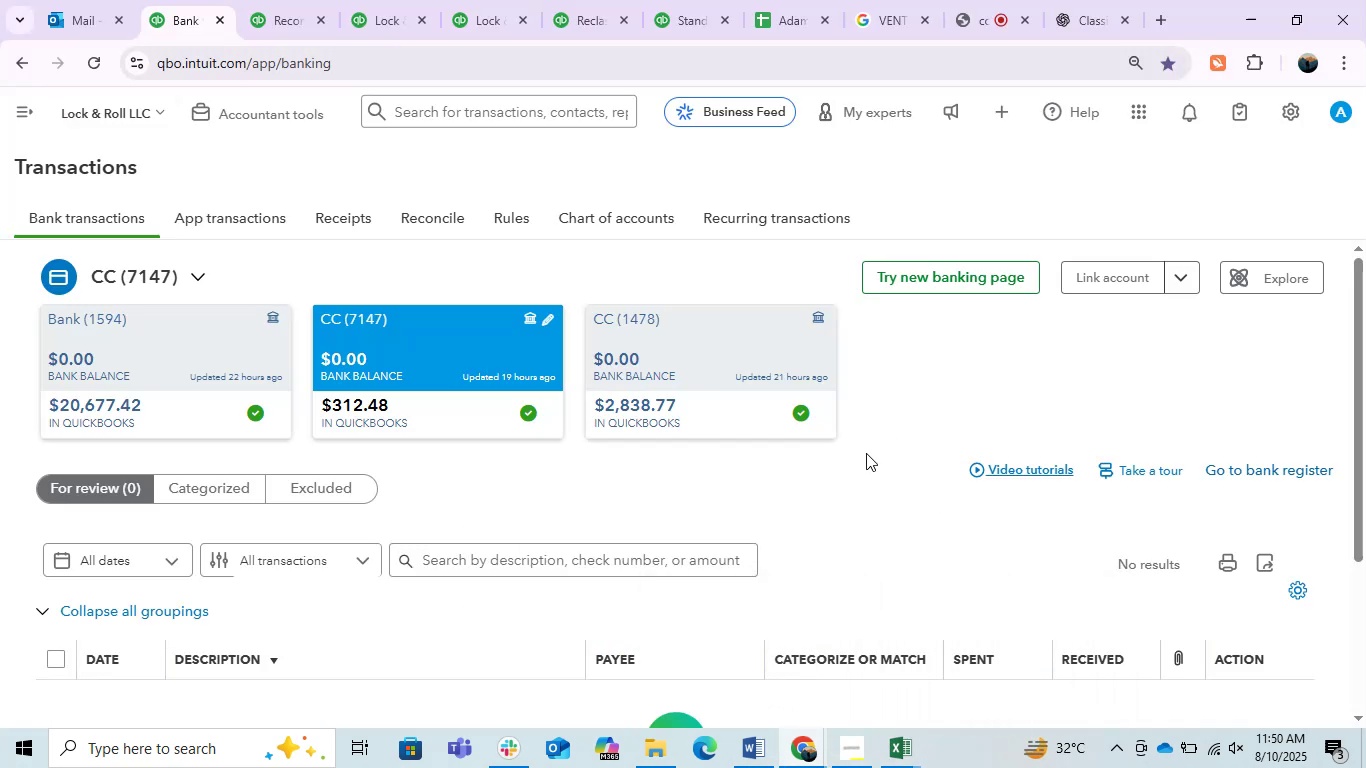 
scroll: coordinate [862, 454], scroll_direction: down, amount: 1.0
 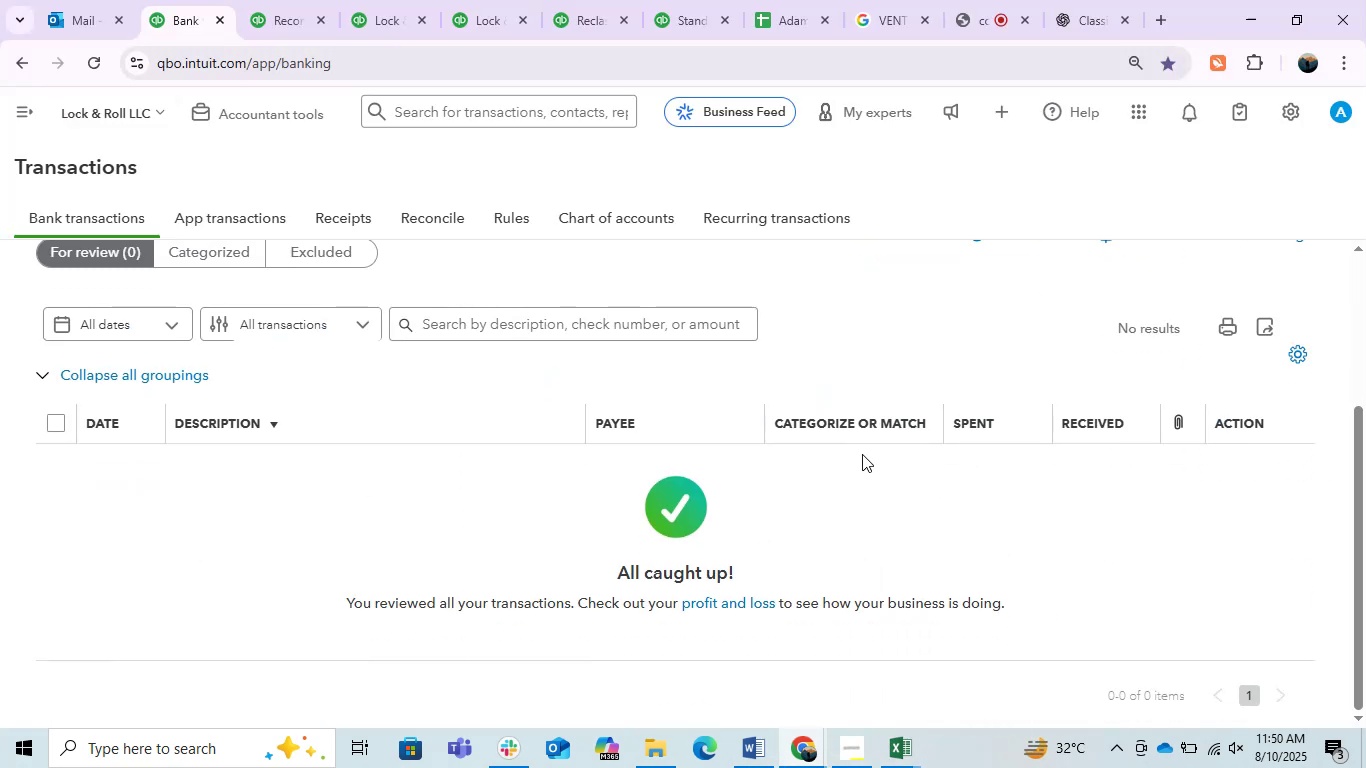 
scroll: coordinate [862, 454], scroll_direction: up, amount: 1.0
 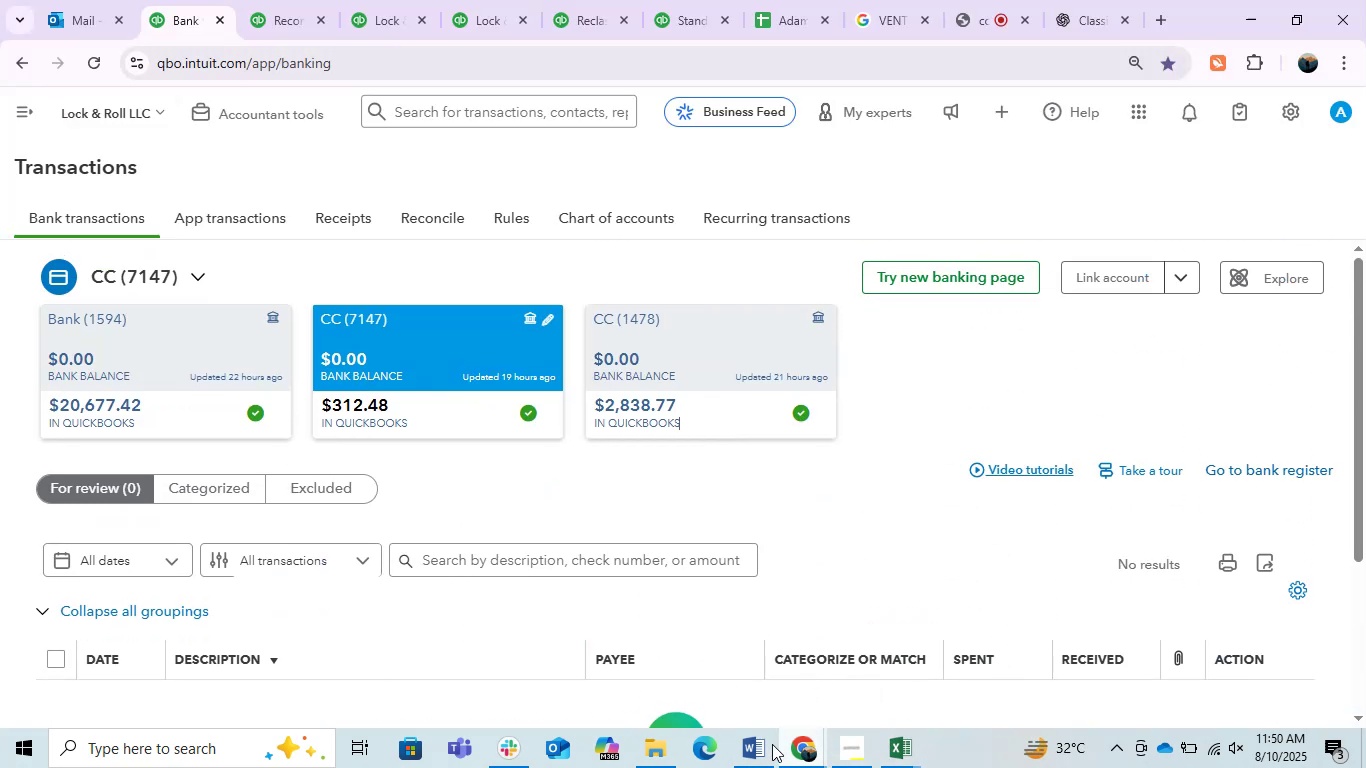 
left_click([746, 747])
 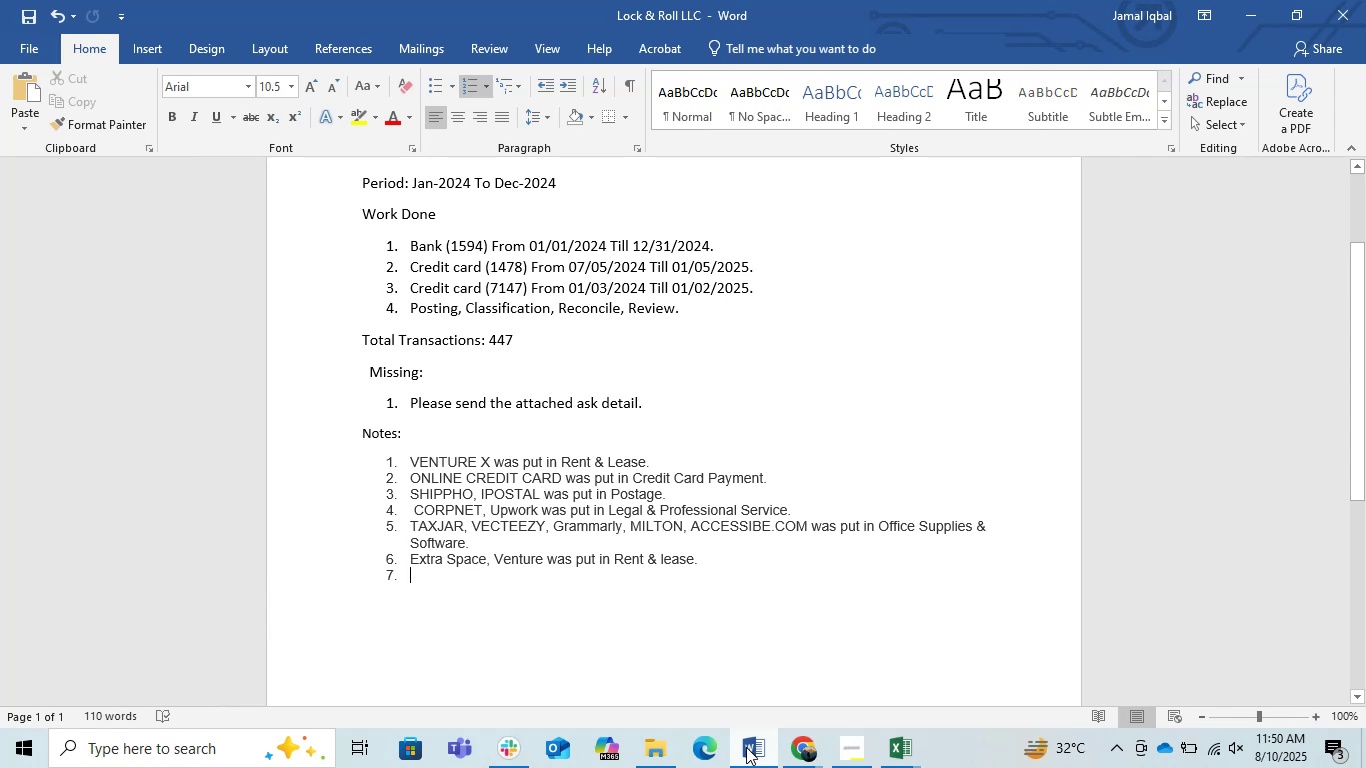 
left_click([746, 747])
 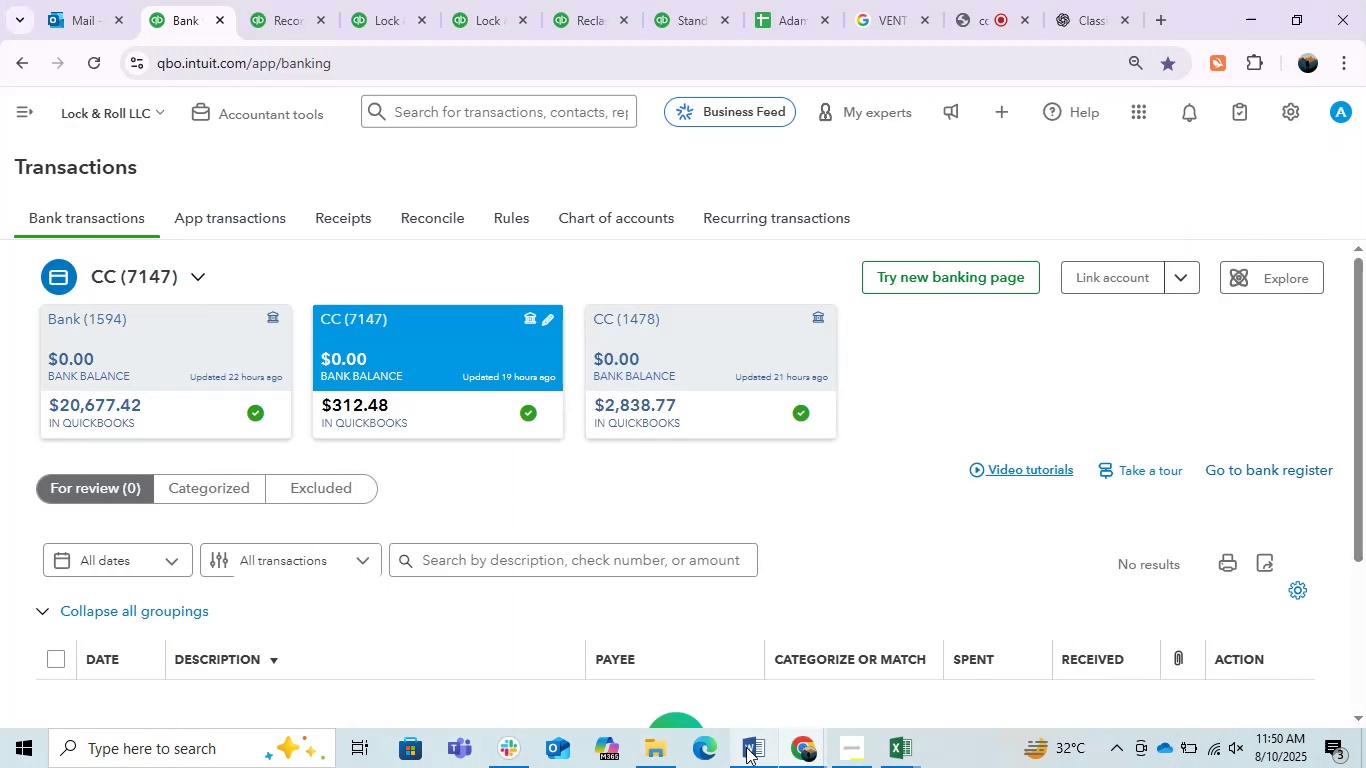 
left_click([746, 747])
 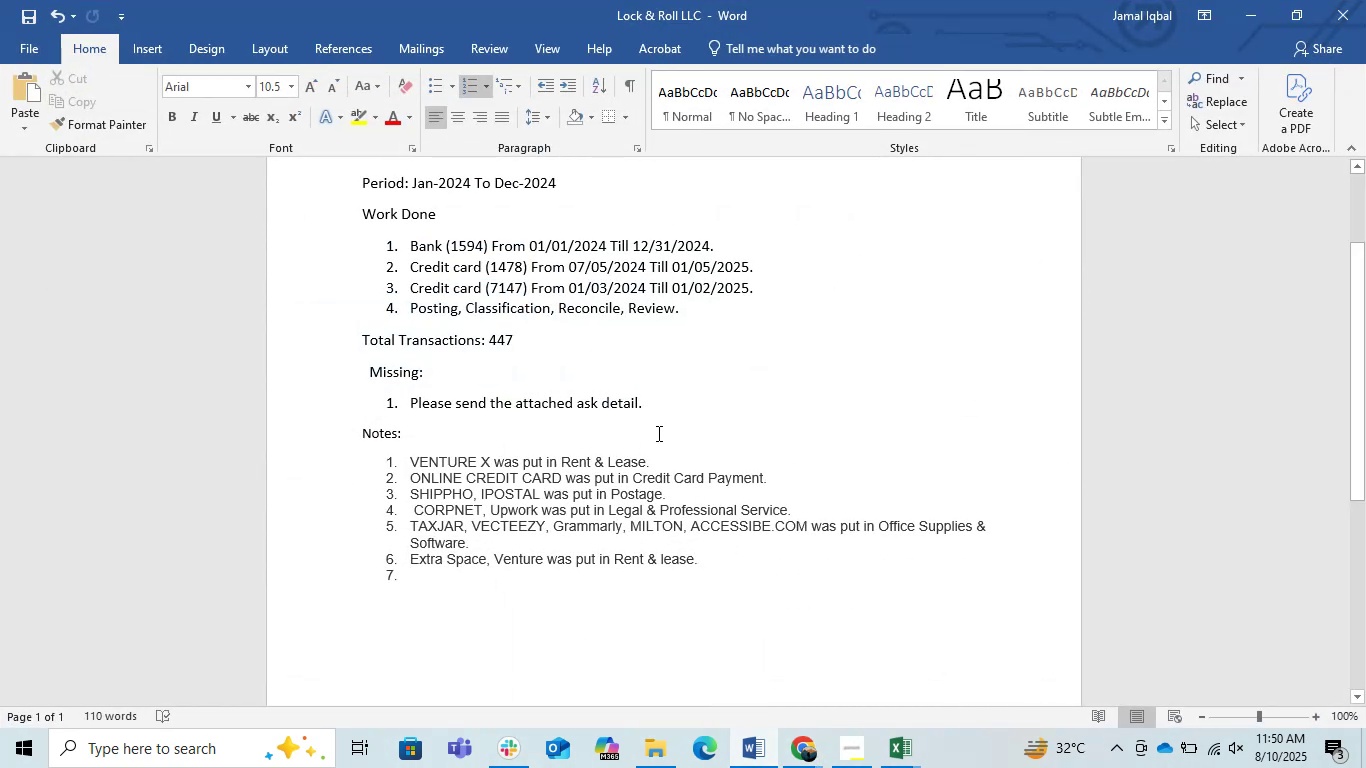 
left_click_drag(start_coordinate=[648, 415], to_coordinate=[365, 375])
 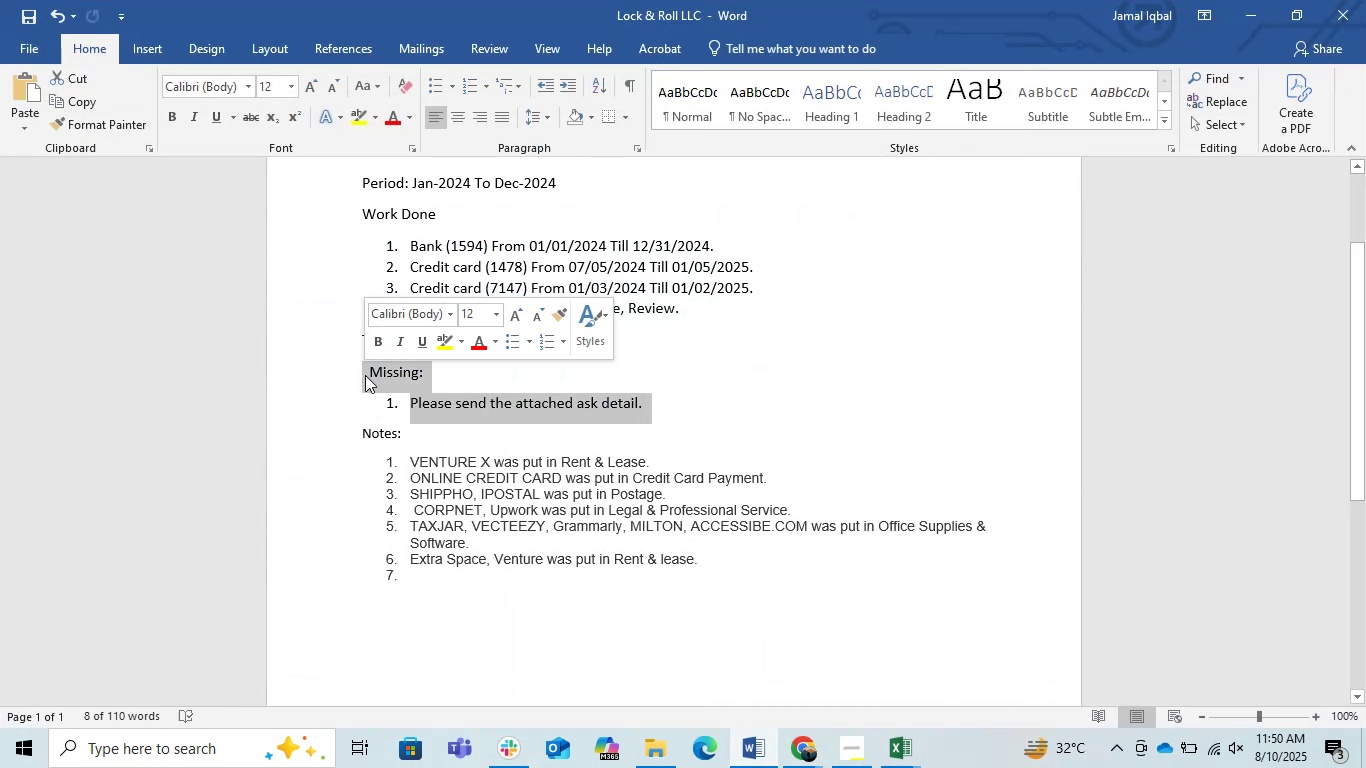 
key(Backspace)
 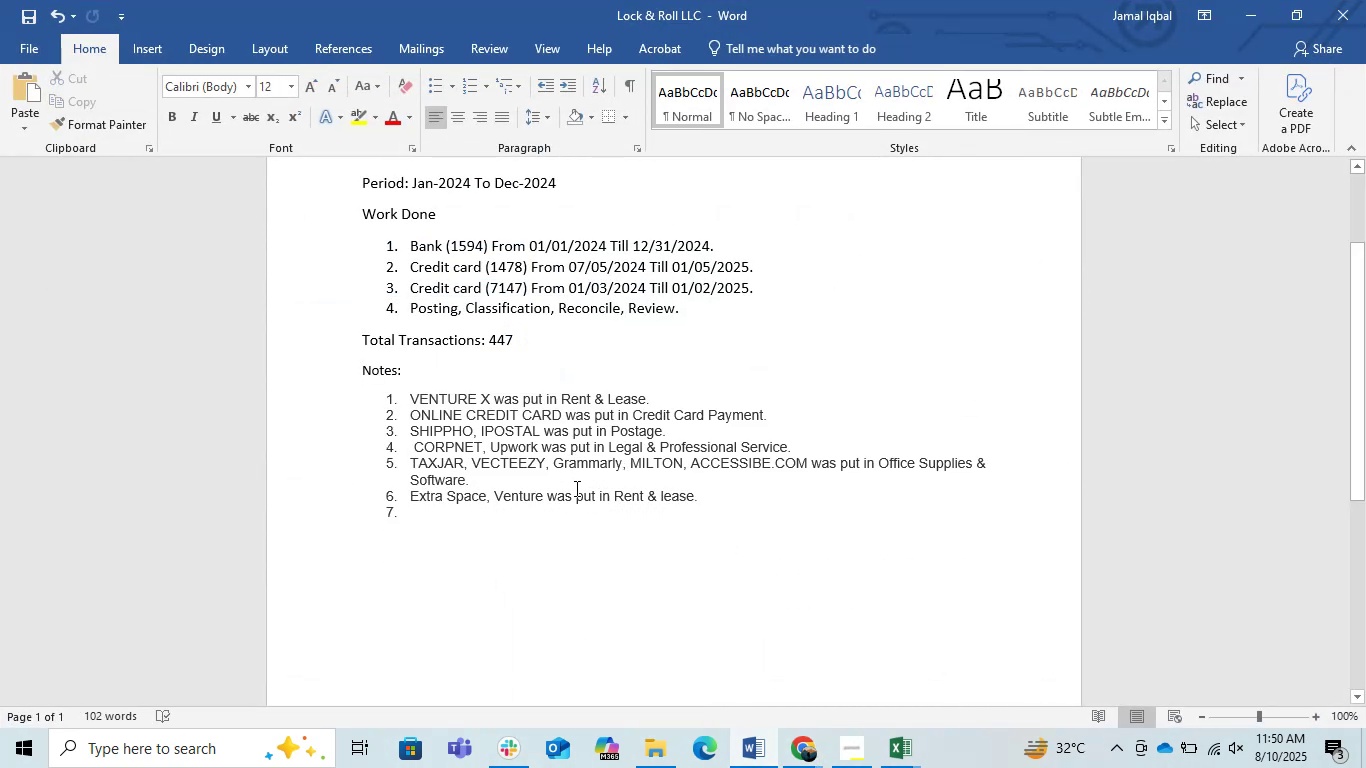 
left_click([582, 529])
 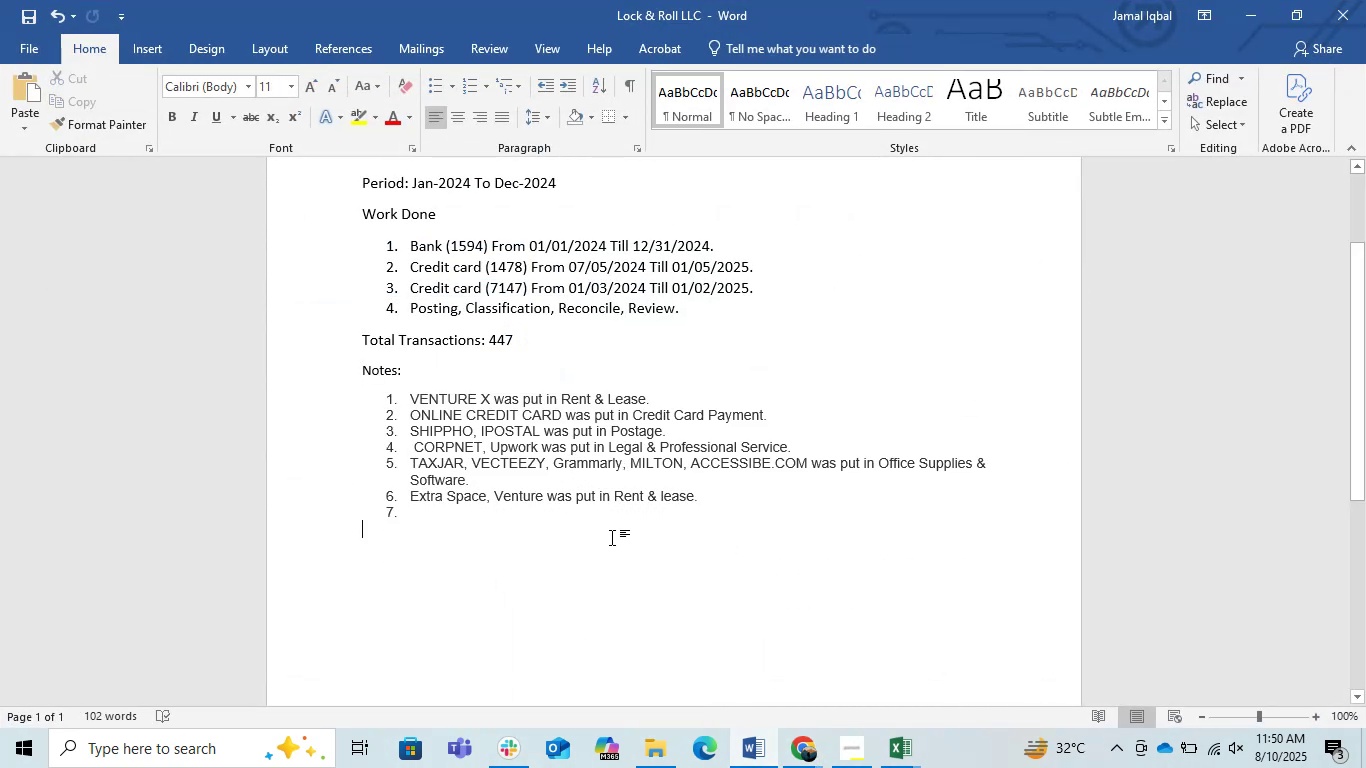 
left_click([523, 521])
 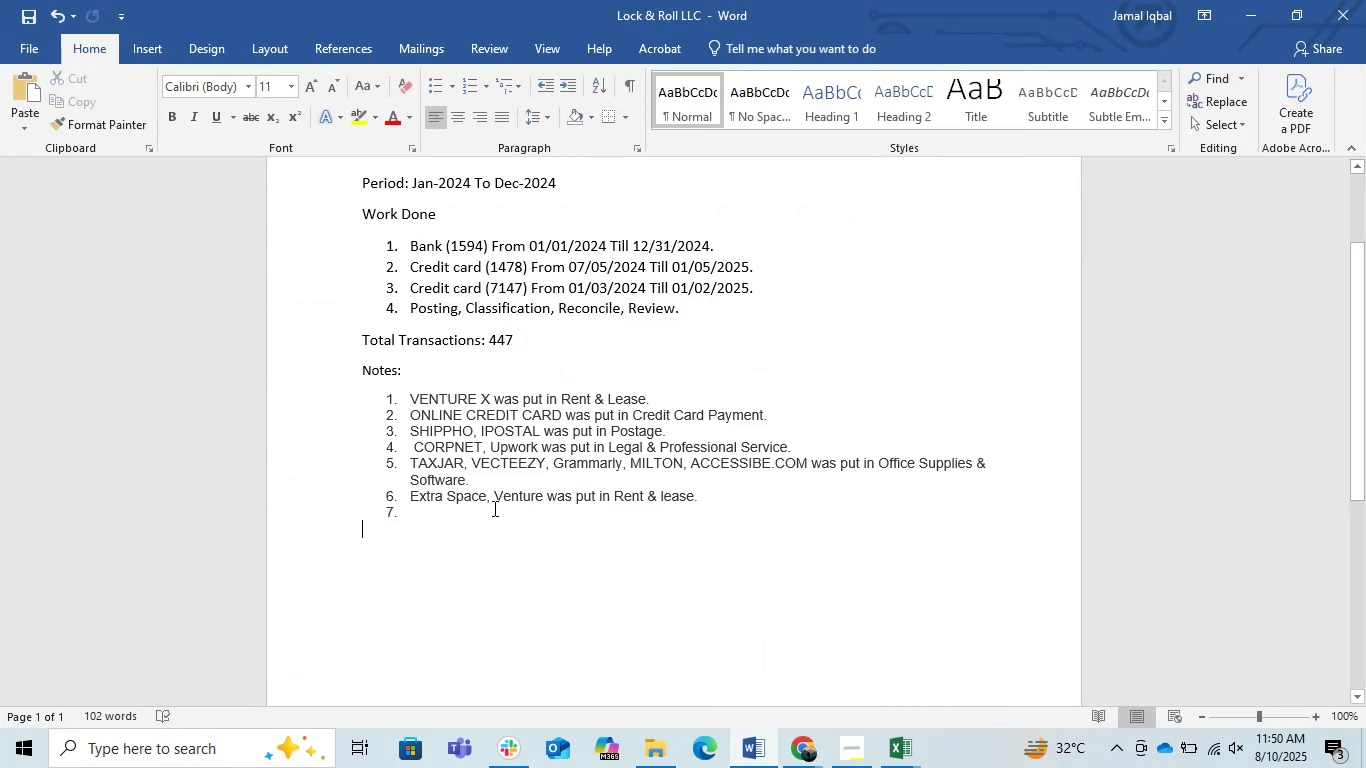 
left_click([461, 504])
 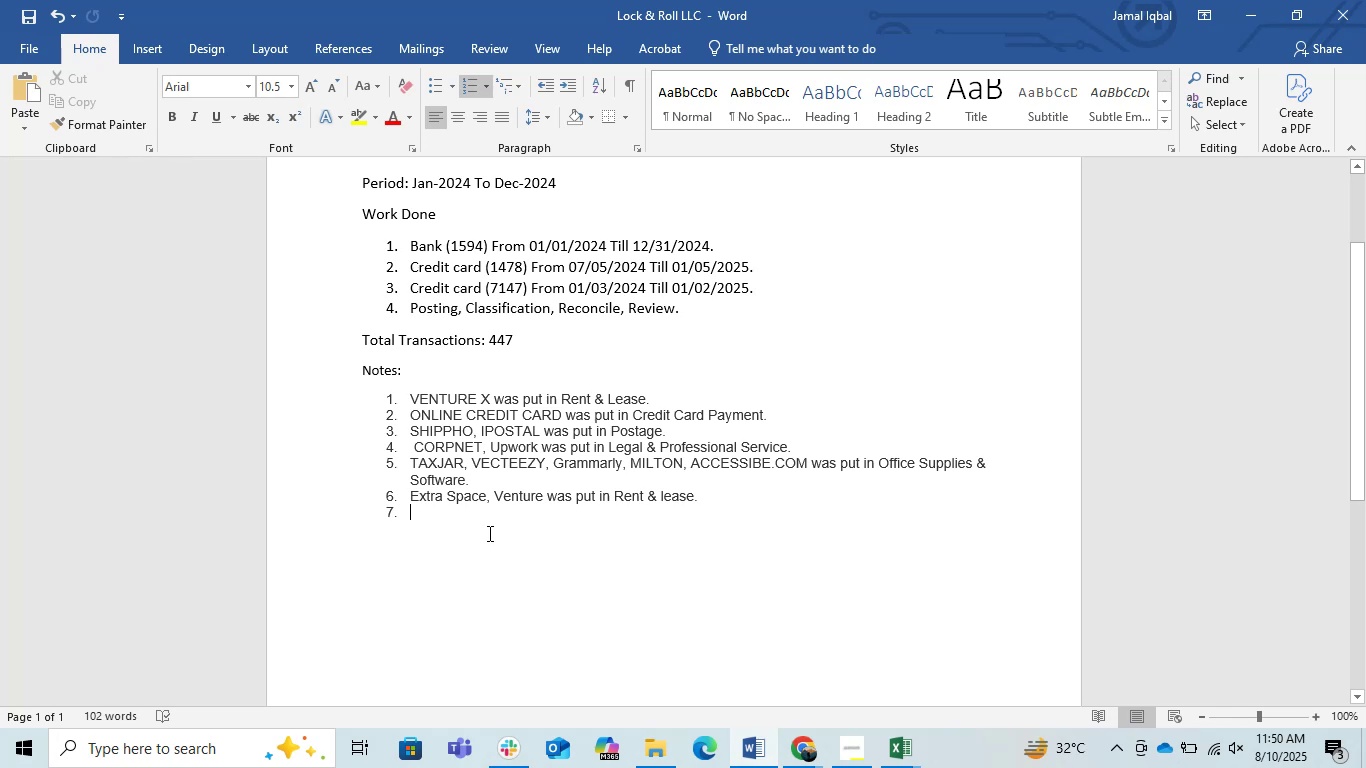 
scroll: coordinate [557, 577], scroll_direction: up, amount: 1.0
 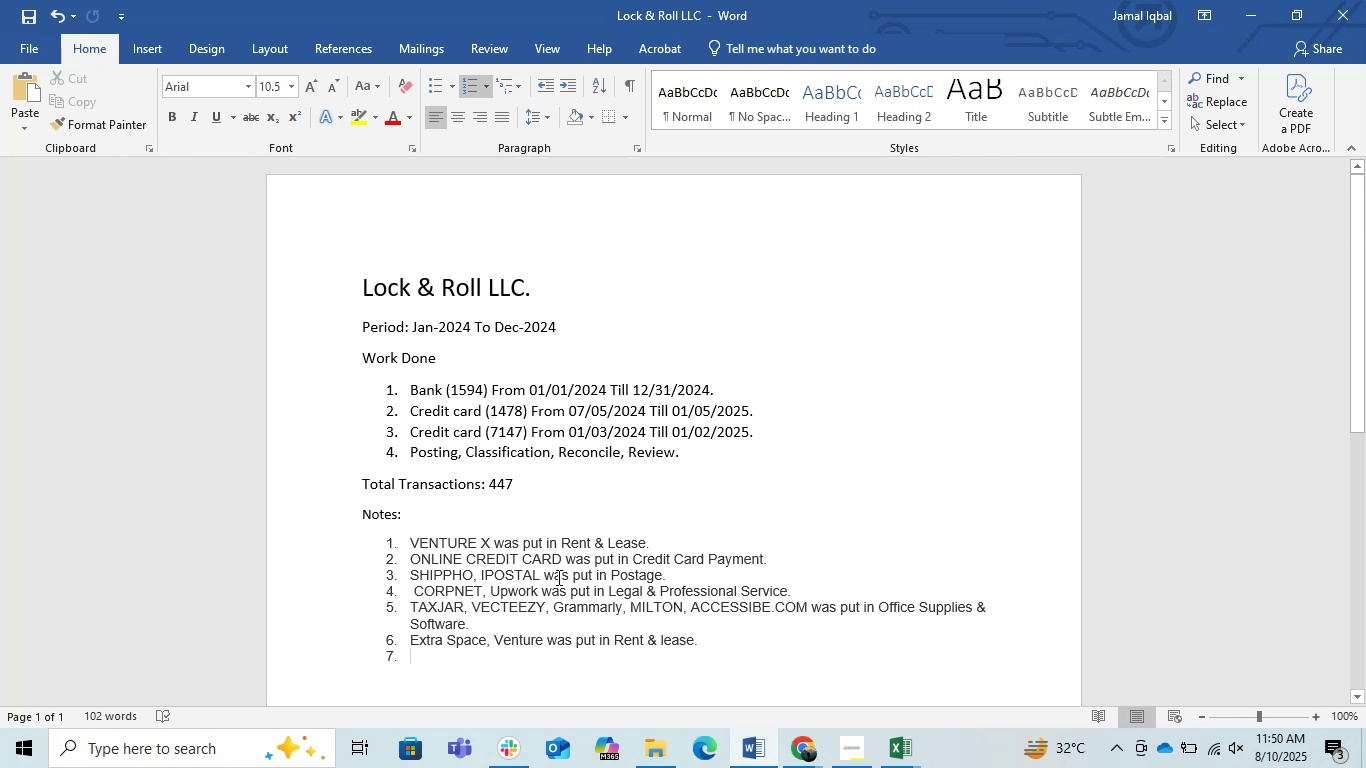 
scroll: coordinate [557, 577], scroll_direction: down, amount: 1.0
 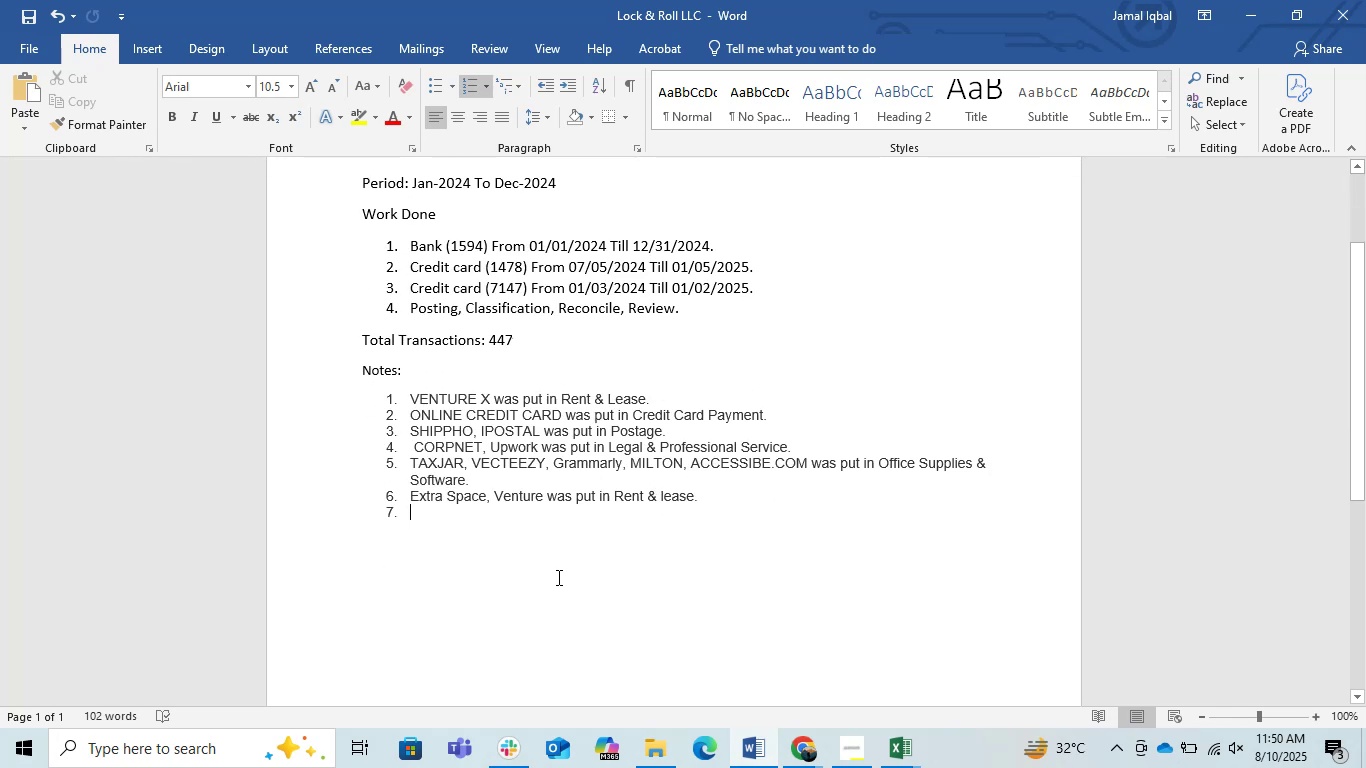 
scroll: coordinate [557, 577], scroll_direction: up, amount: 1.0
 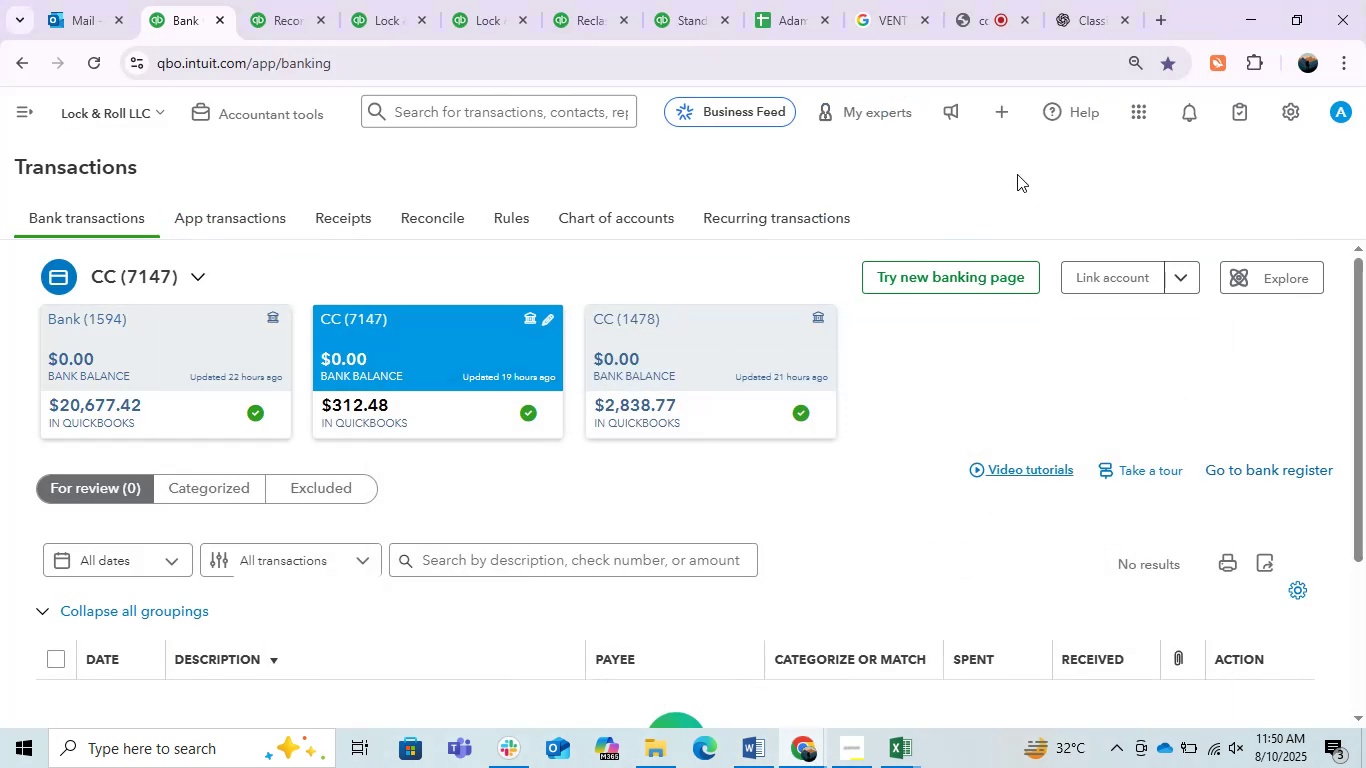 
left_click([1074, 20])
 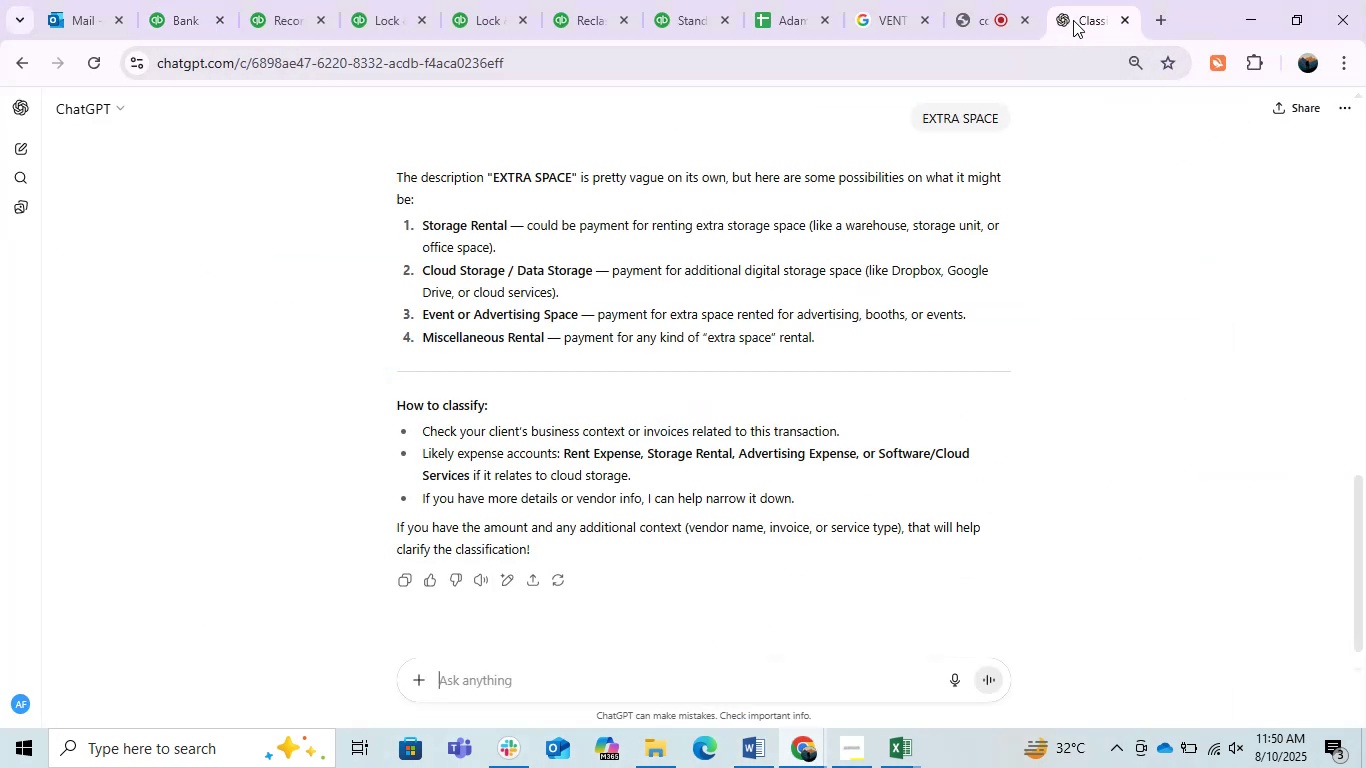 
left_click([1155, 208])
 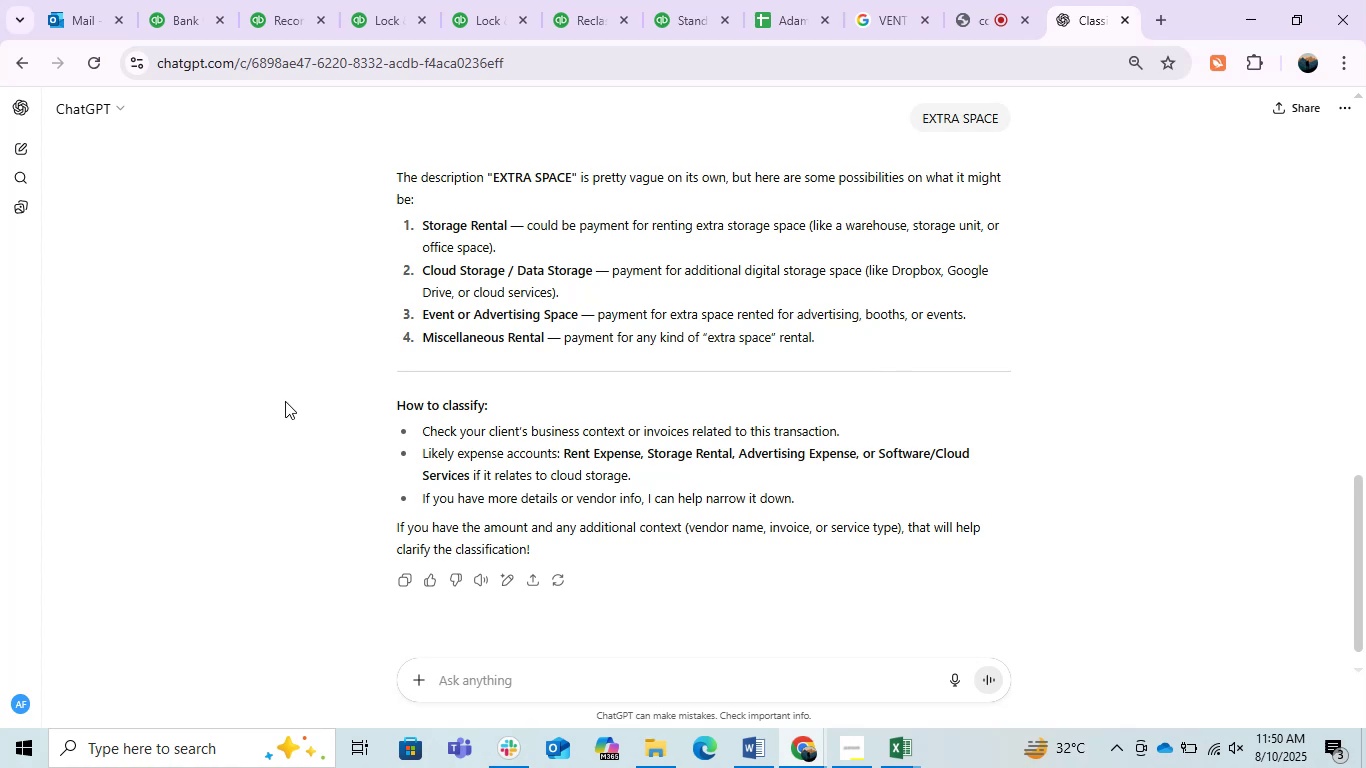 
left_click([267, 402])
 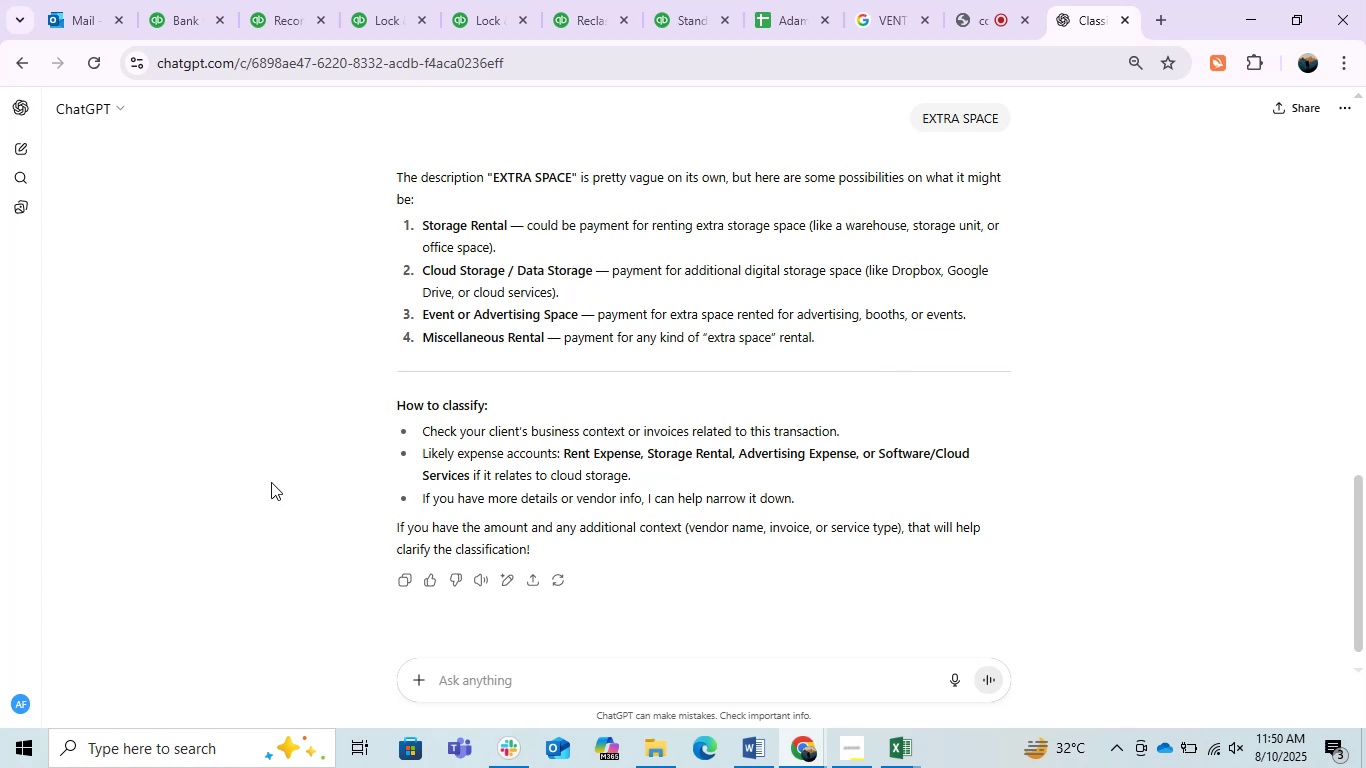 
left_click([281, 526])
 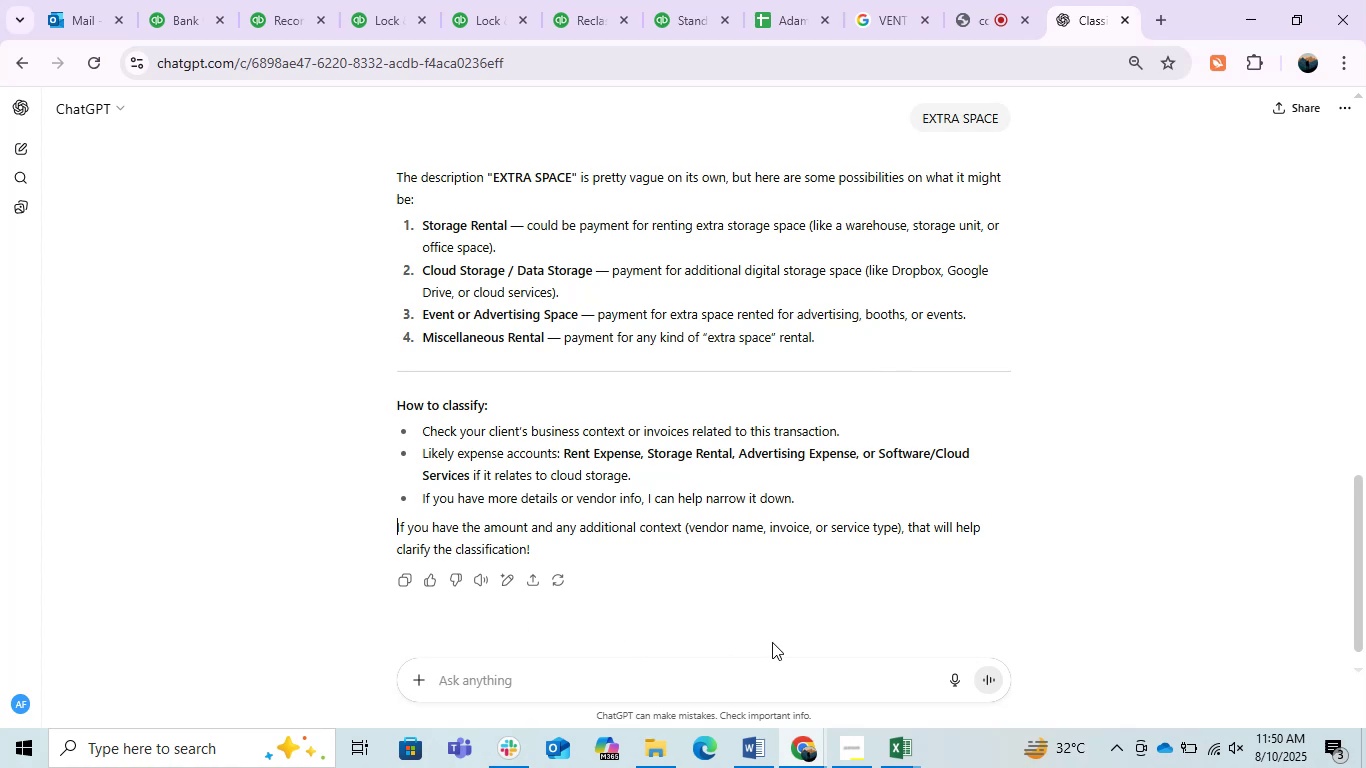 
double_click([772, 642])
 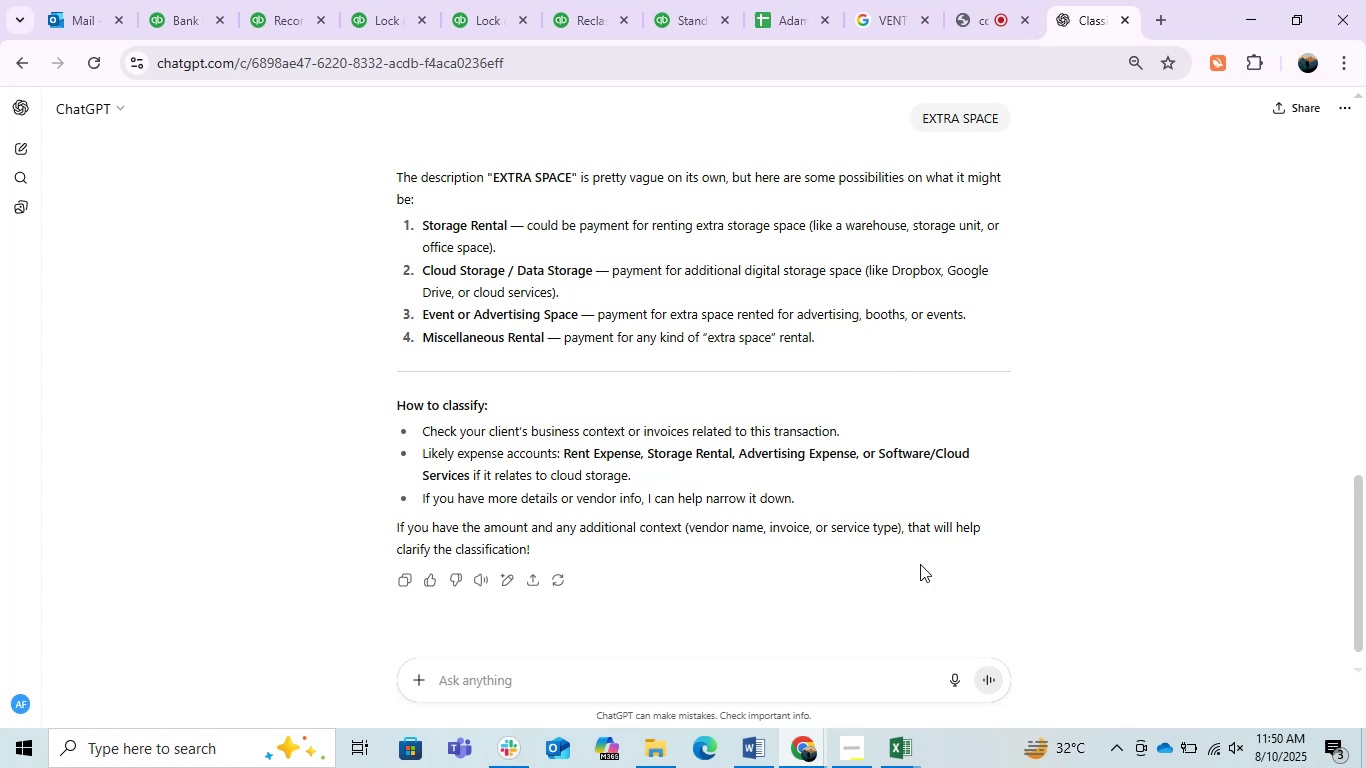 
scroll: coordinate [1192, 435], scroll_direction: down, amount: 4.0
 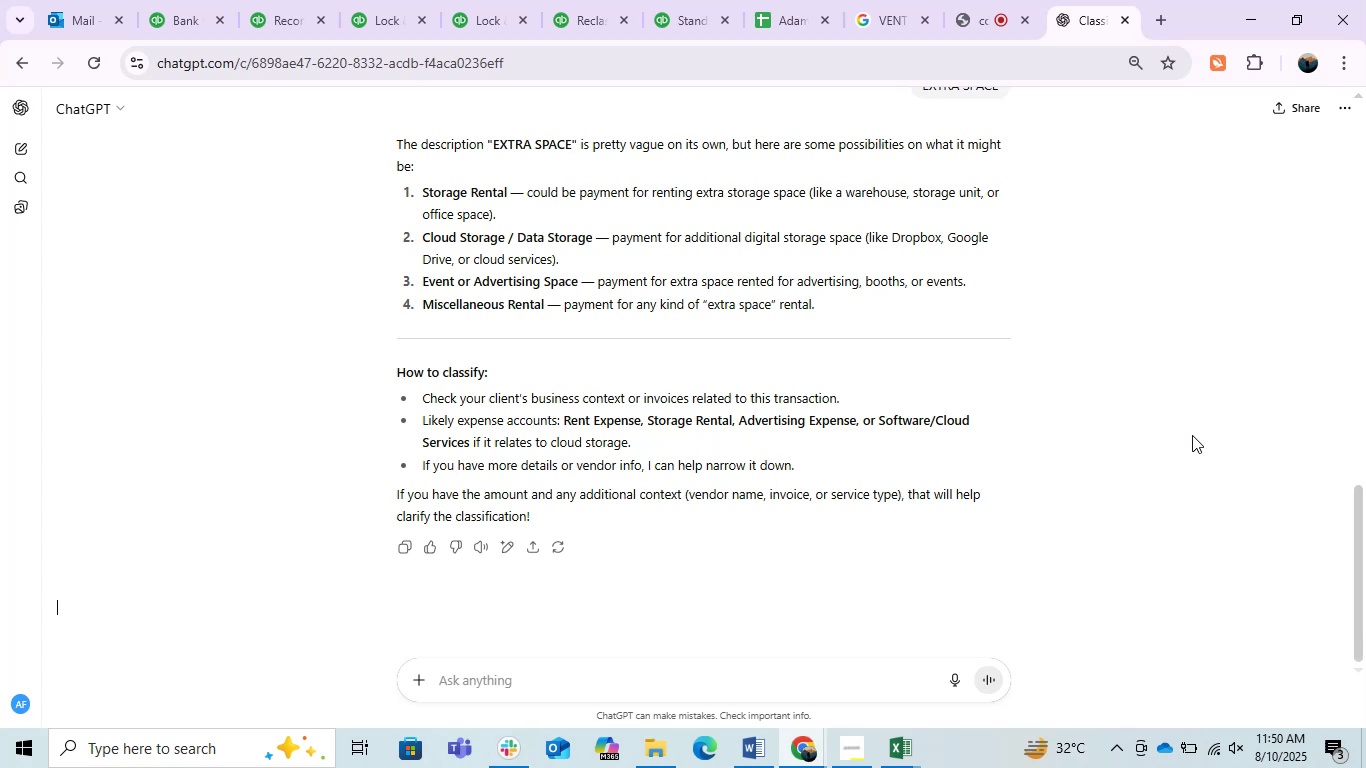 
wait(13.59)
 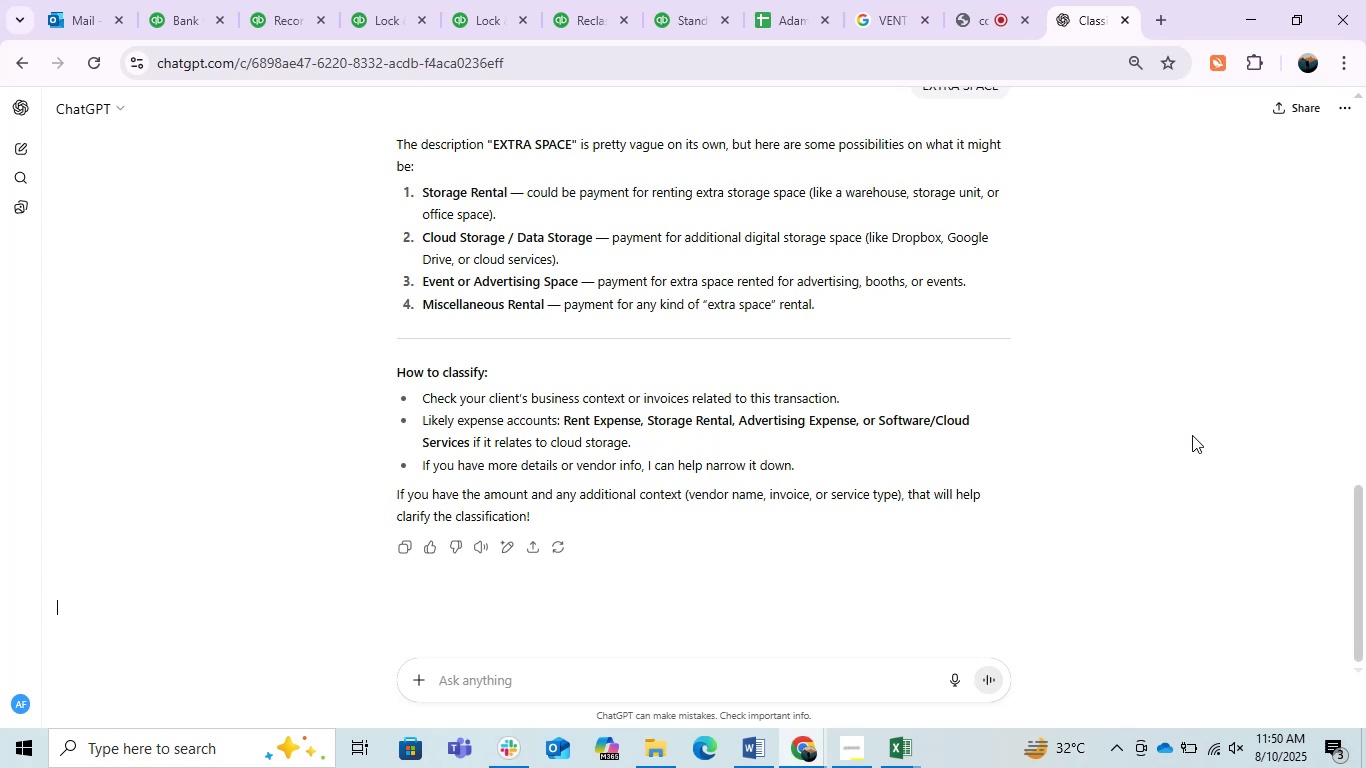 
left_click([184, 19])
 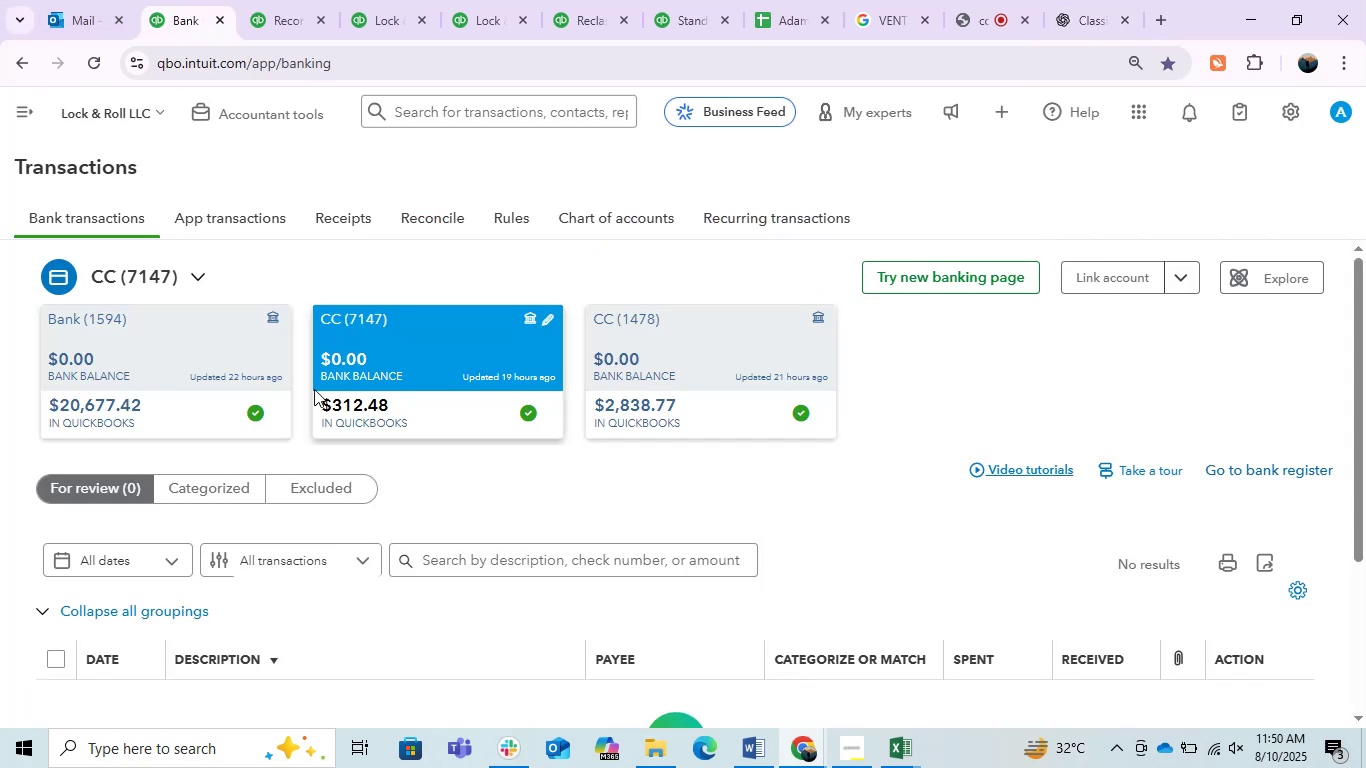 
left_click([199, 342])
 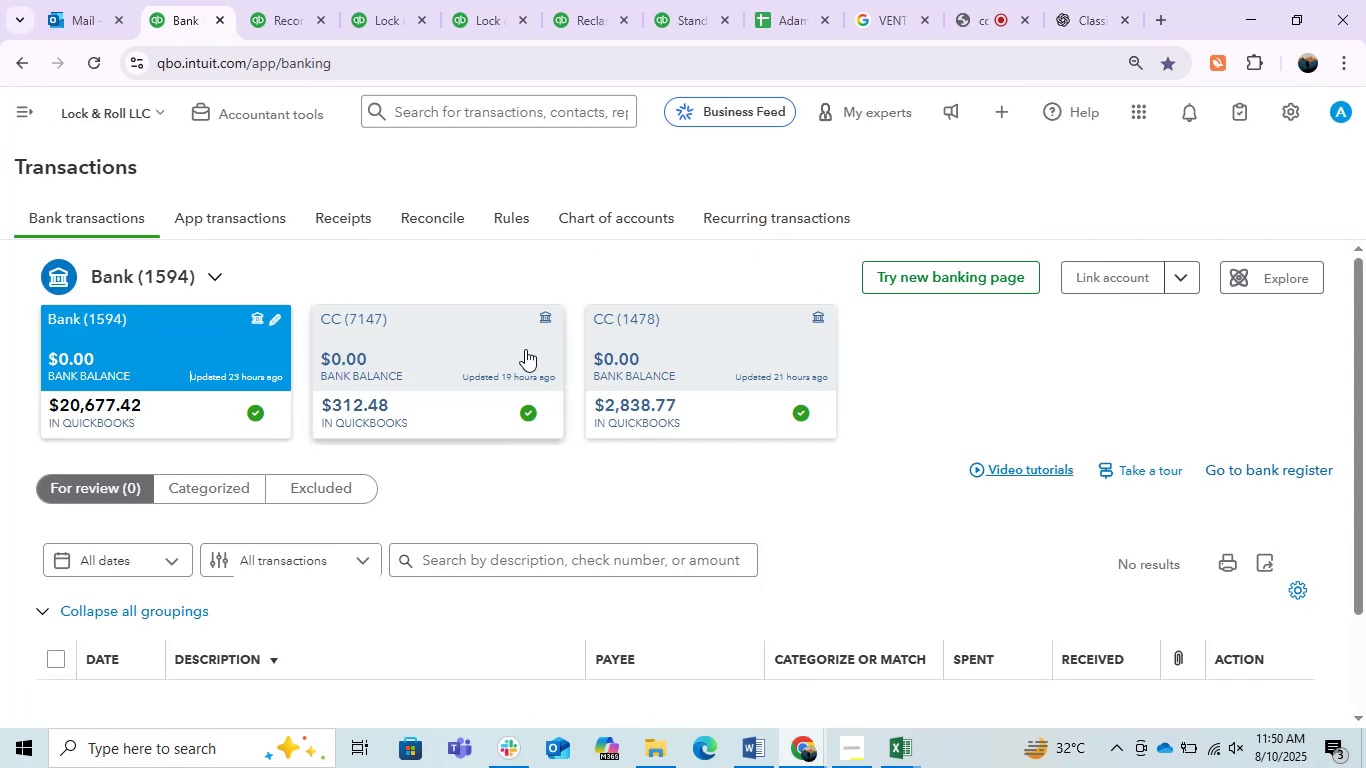 
scroll: coordinate [433, 415], scroll_direction: down, amount: 1.0
 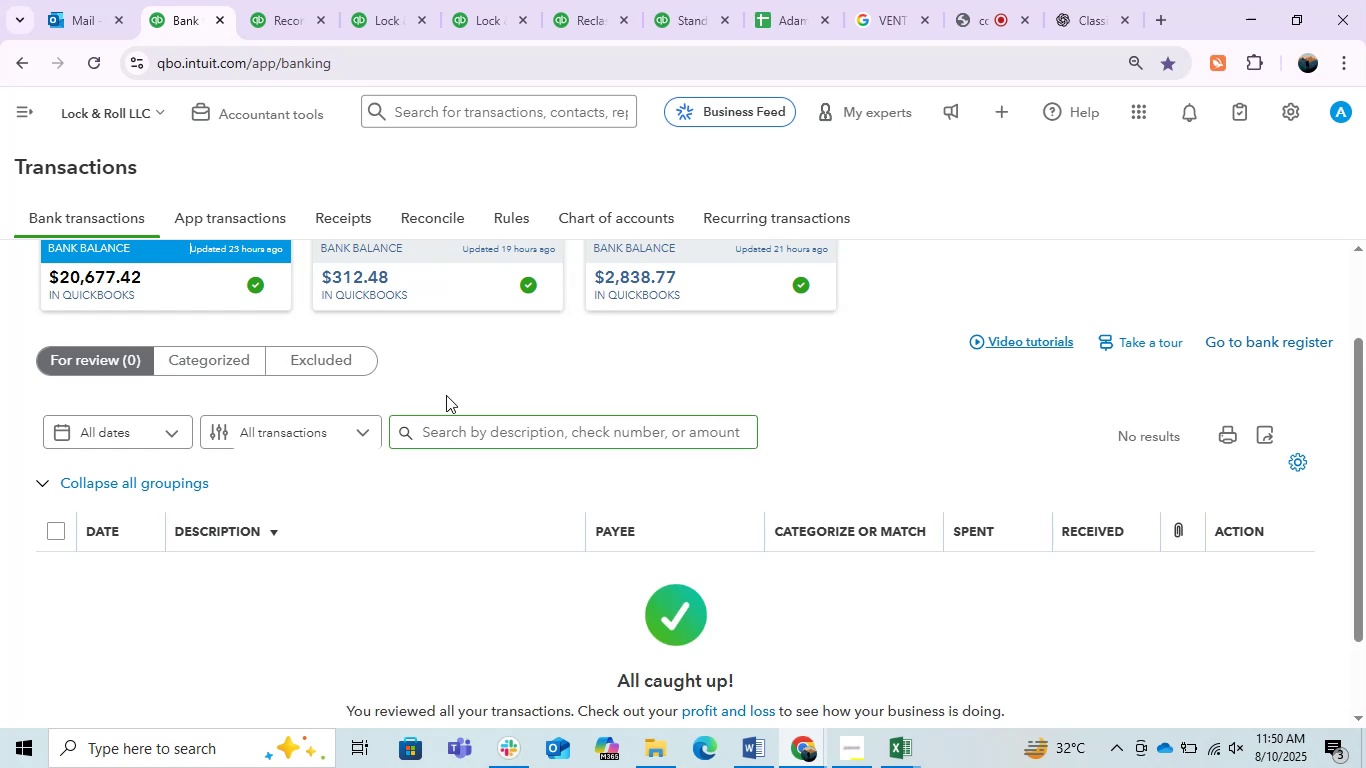 
scroll: coordinate [448, 391], scroll_direction: up, amount: 1.0
 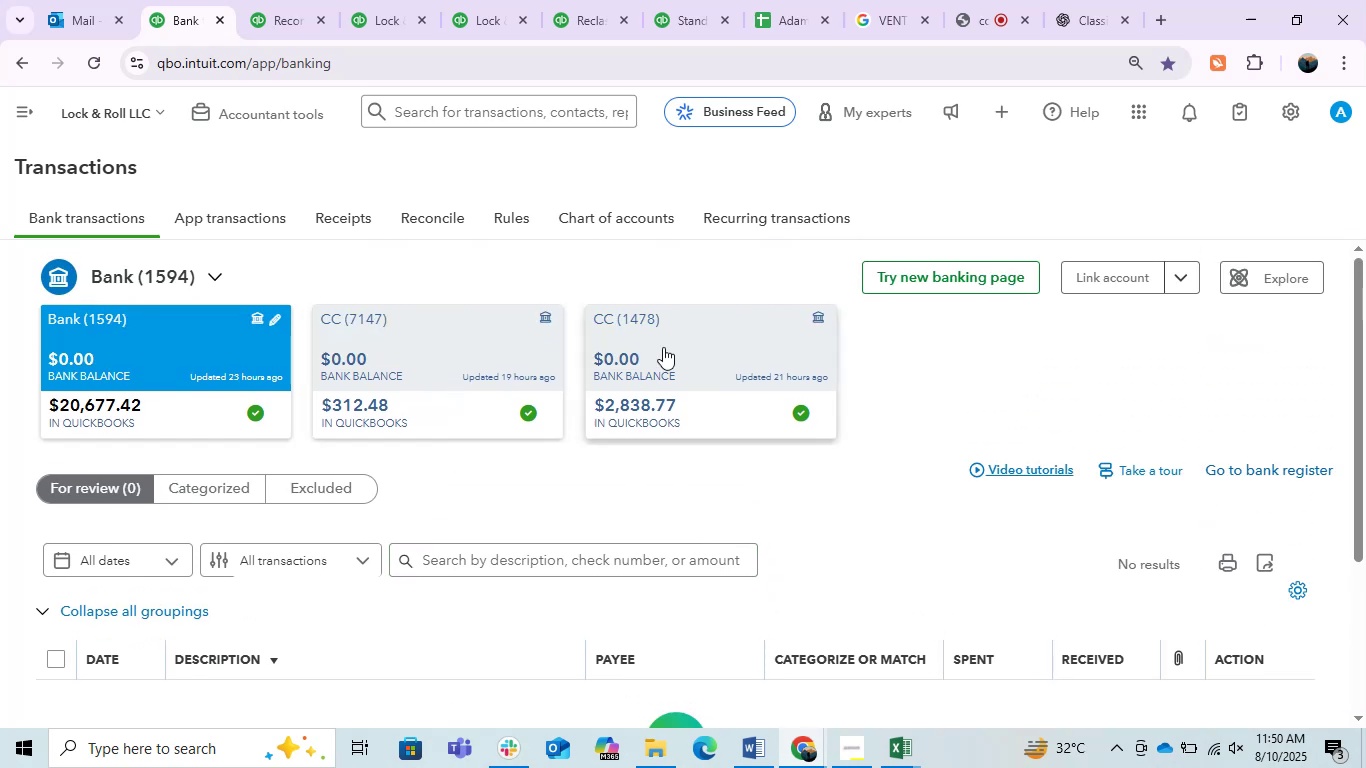 
left_click([664, 347])
 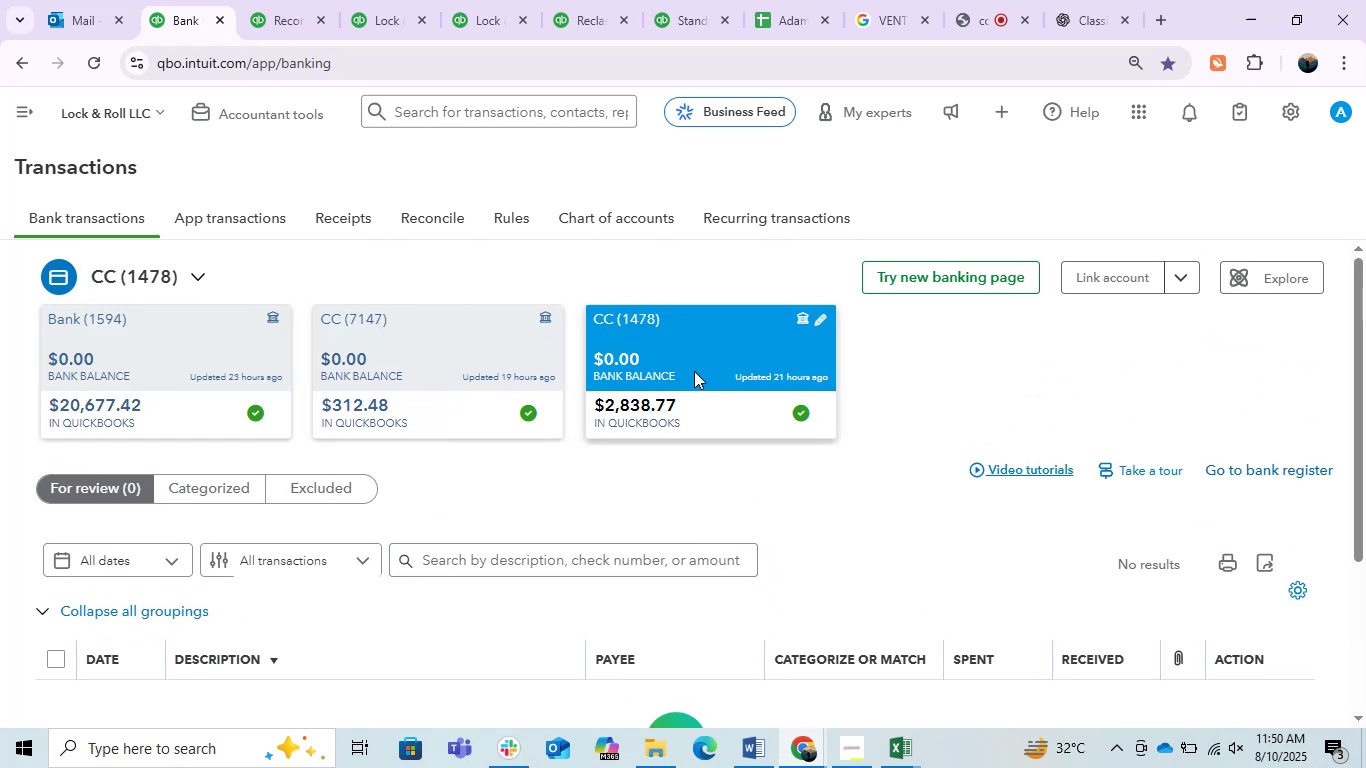 
left_click([928, 354])
 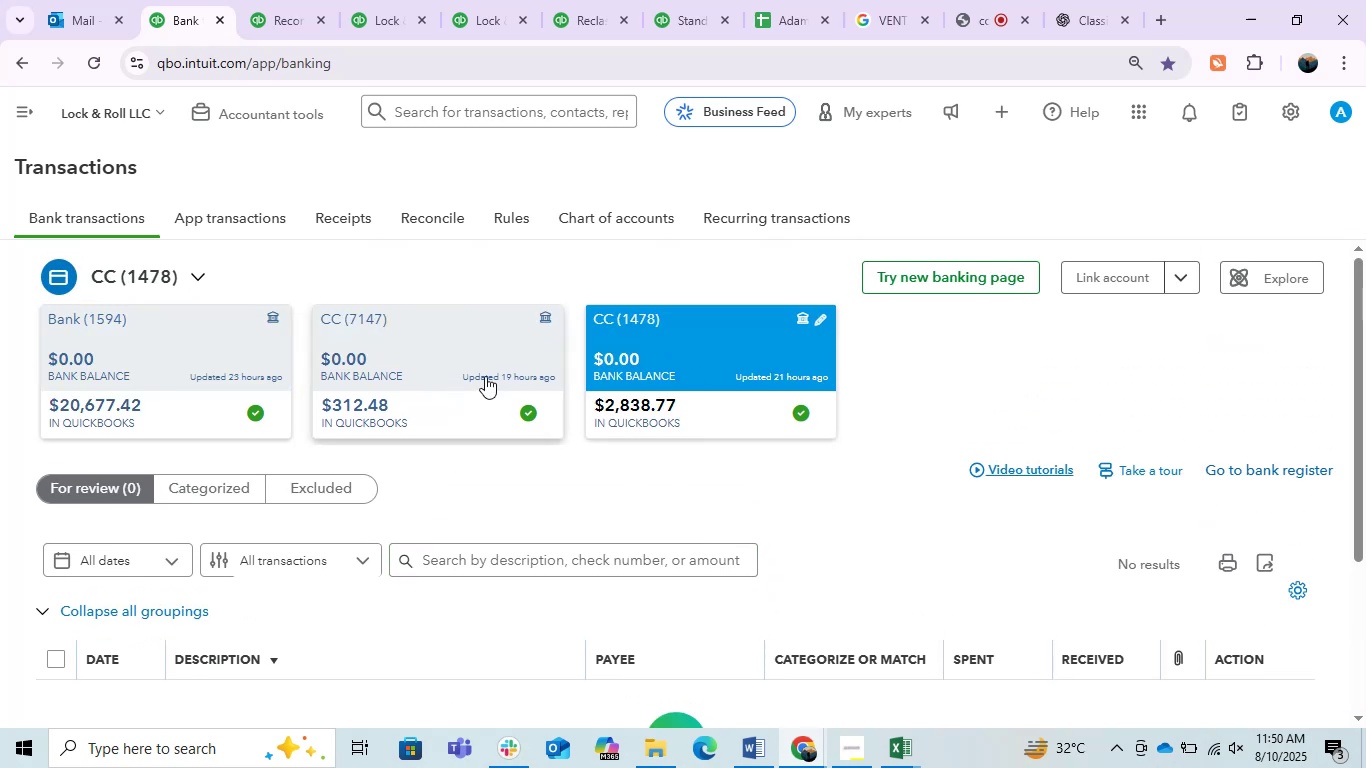 
left_click([433, 362])
 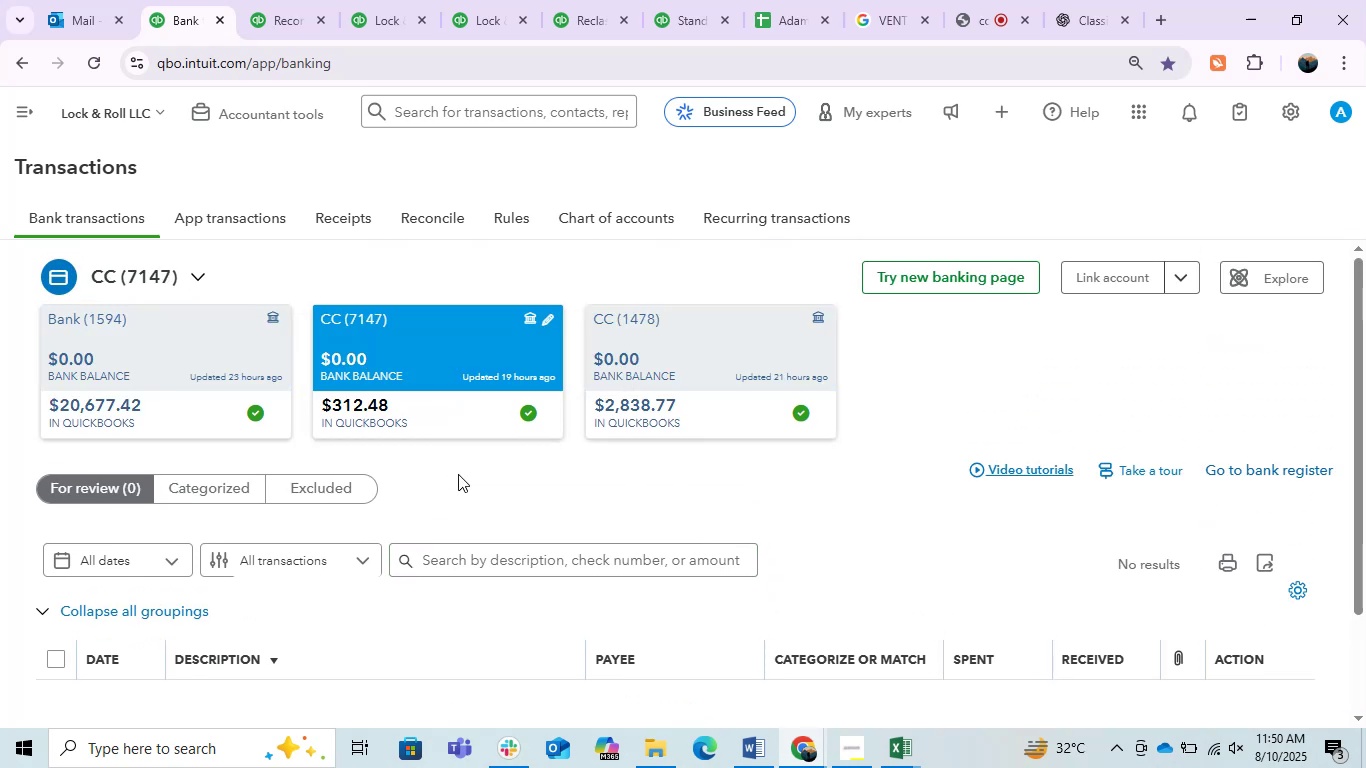 
left_click([457, 474])
 